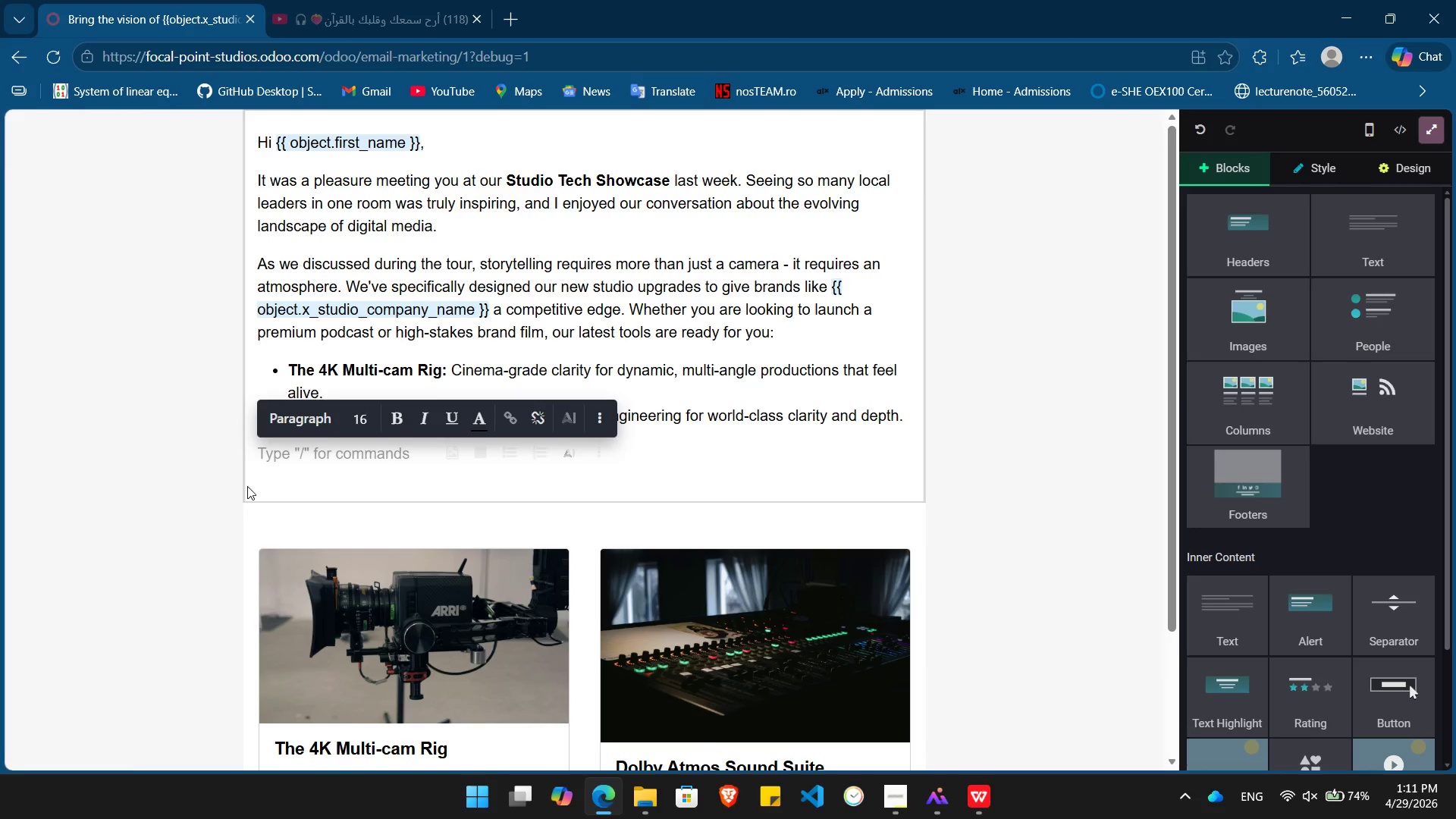 
key(Backspace)
 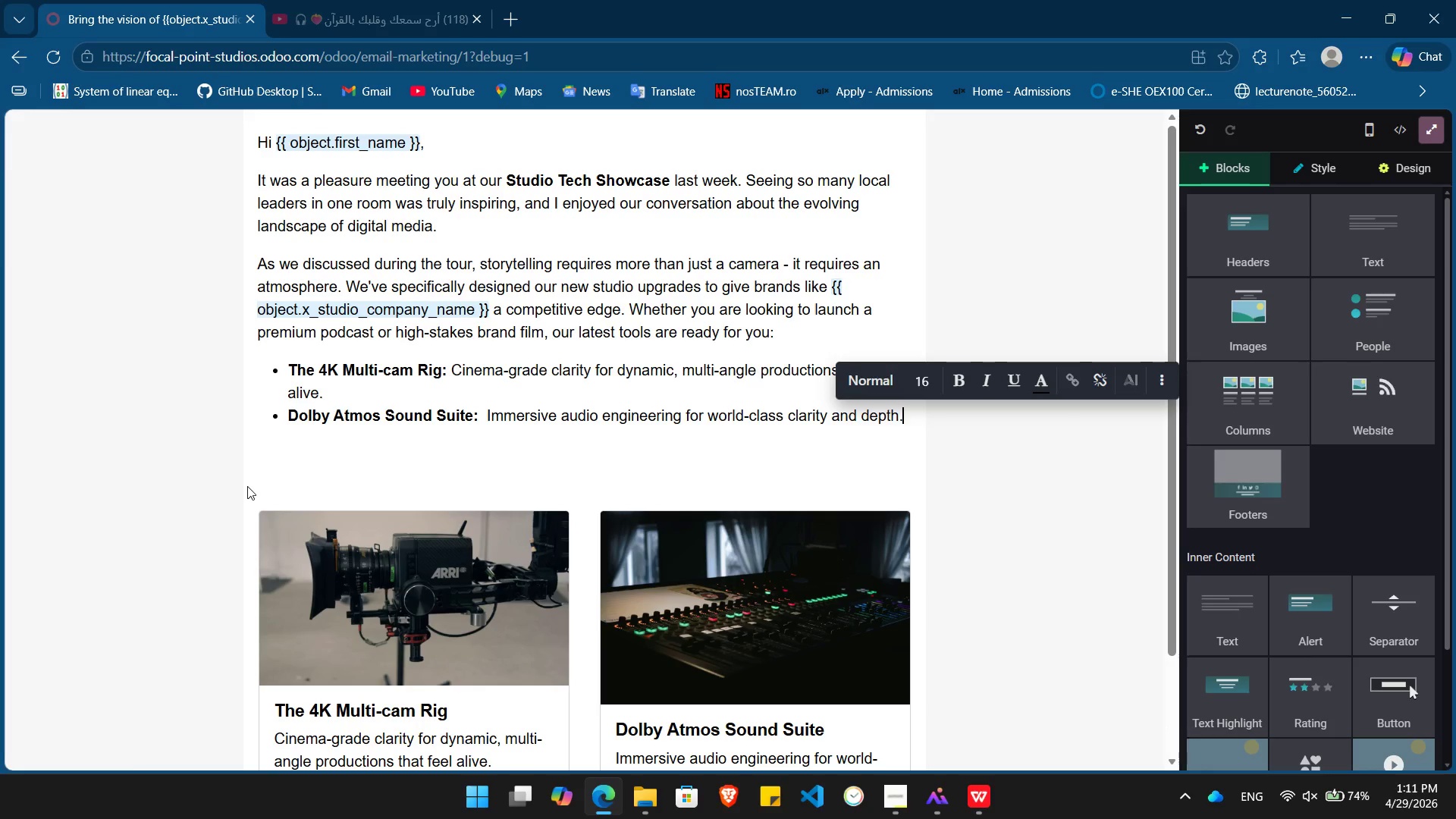 
key(Shift+ArrowUp)
 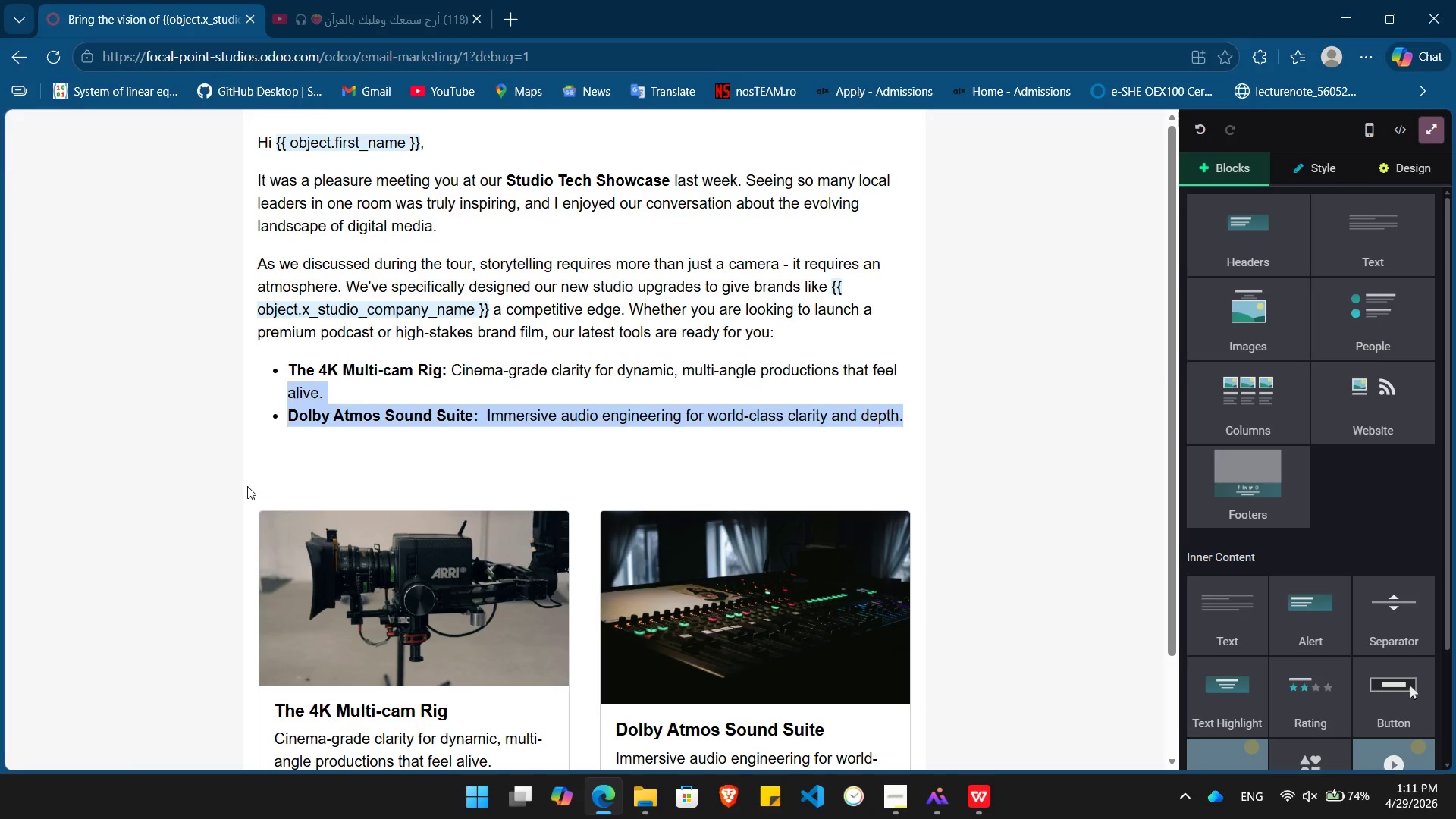 
key(Shift+ArrowUp)
 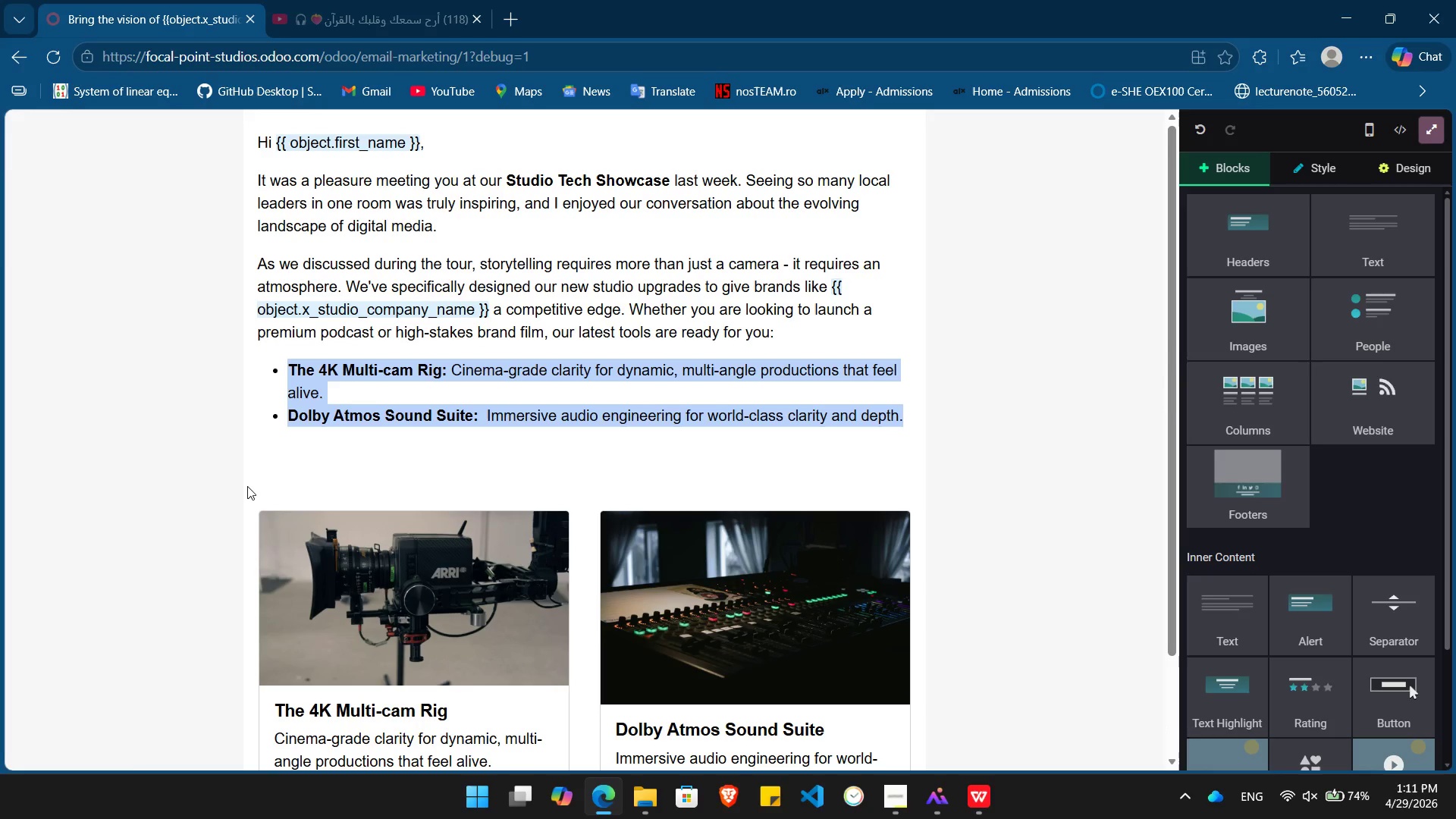 
key(Shift+ArrowUp)
 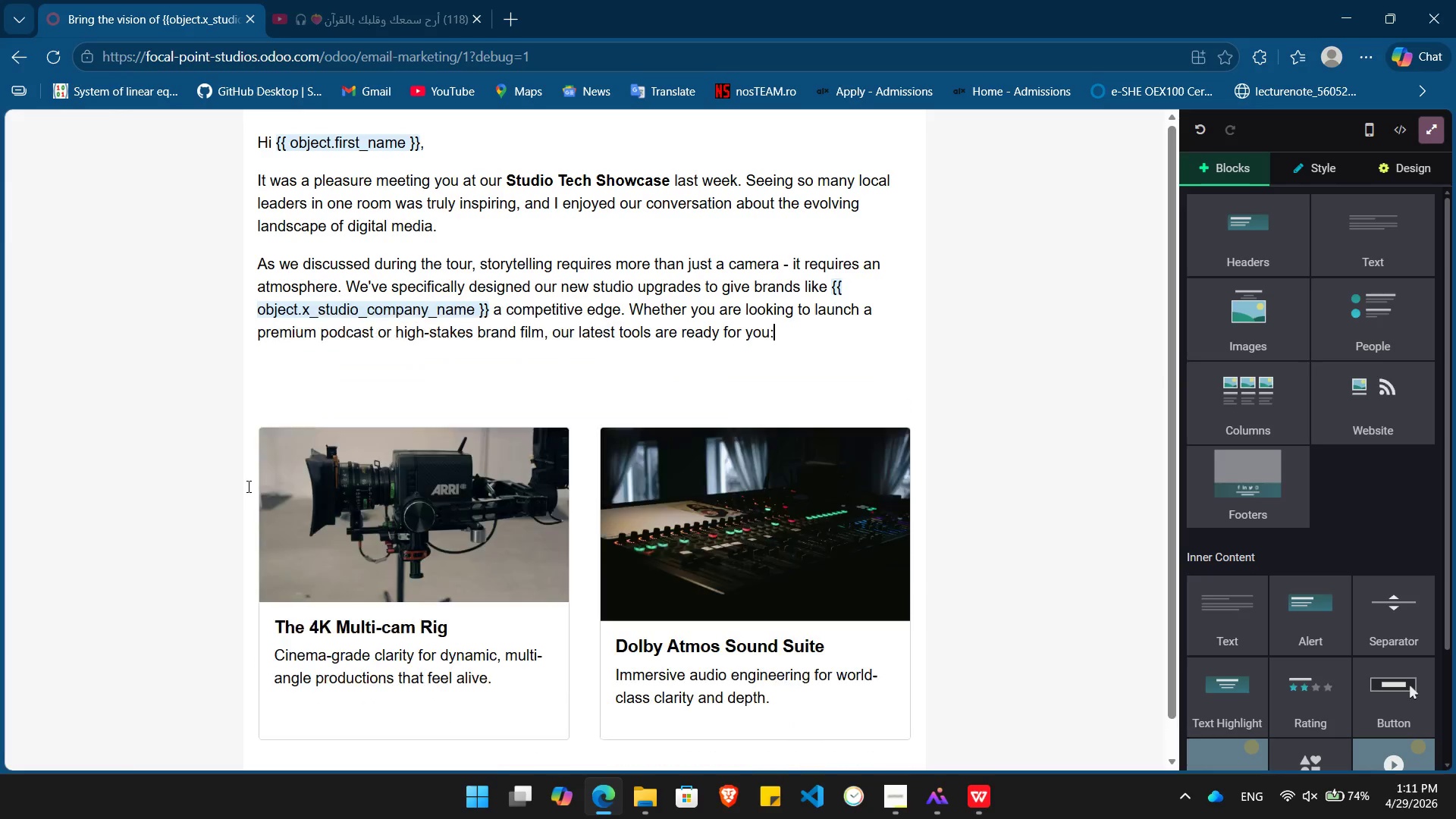 
key(Backspace)
 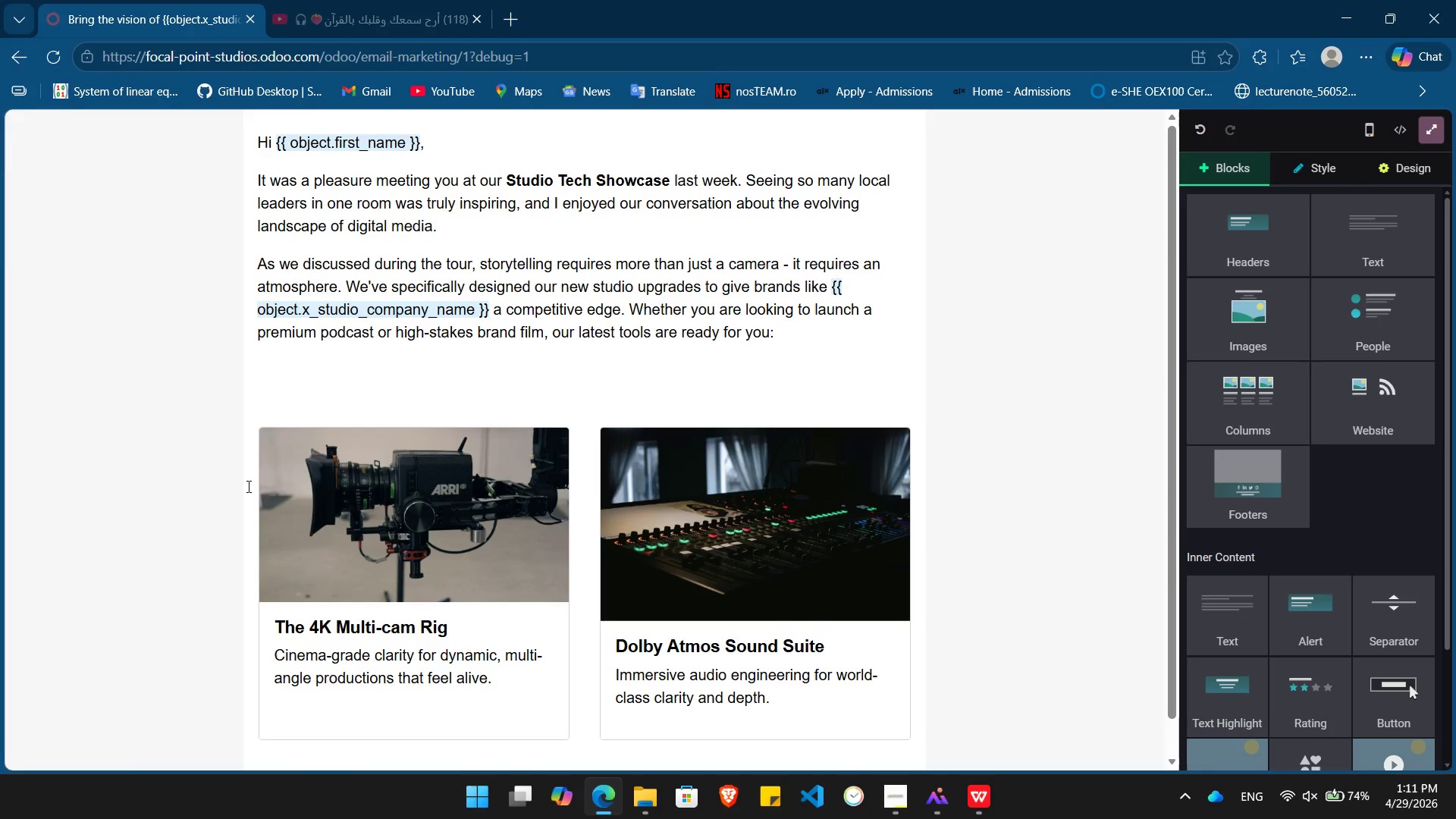 
key(ArrowDown)
 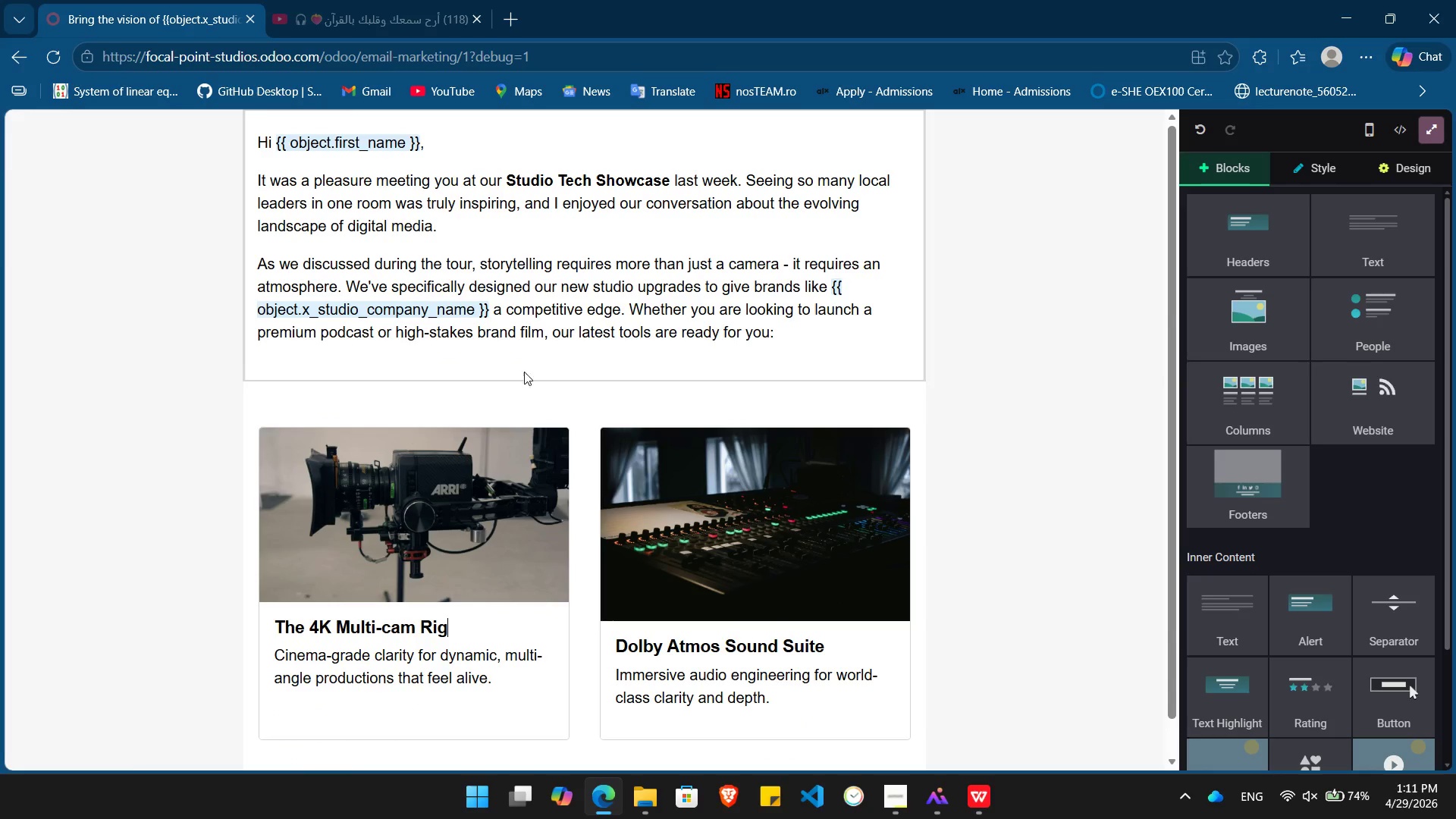 
left_click([504, 355])
 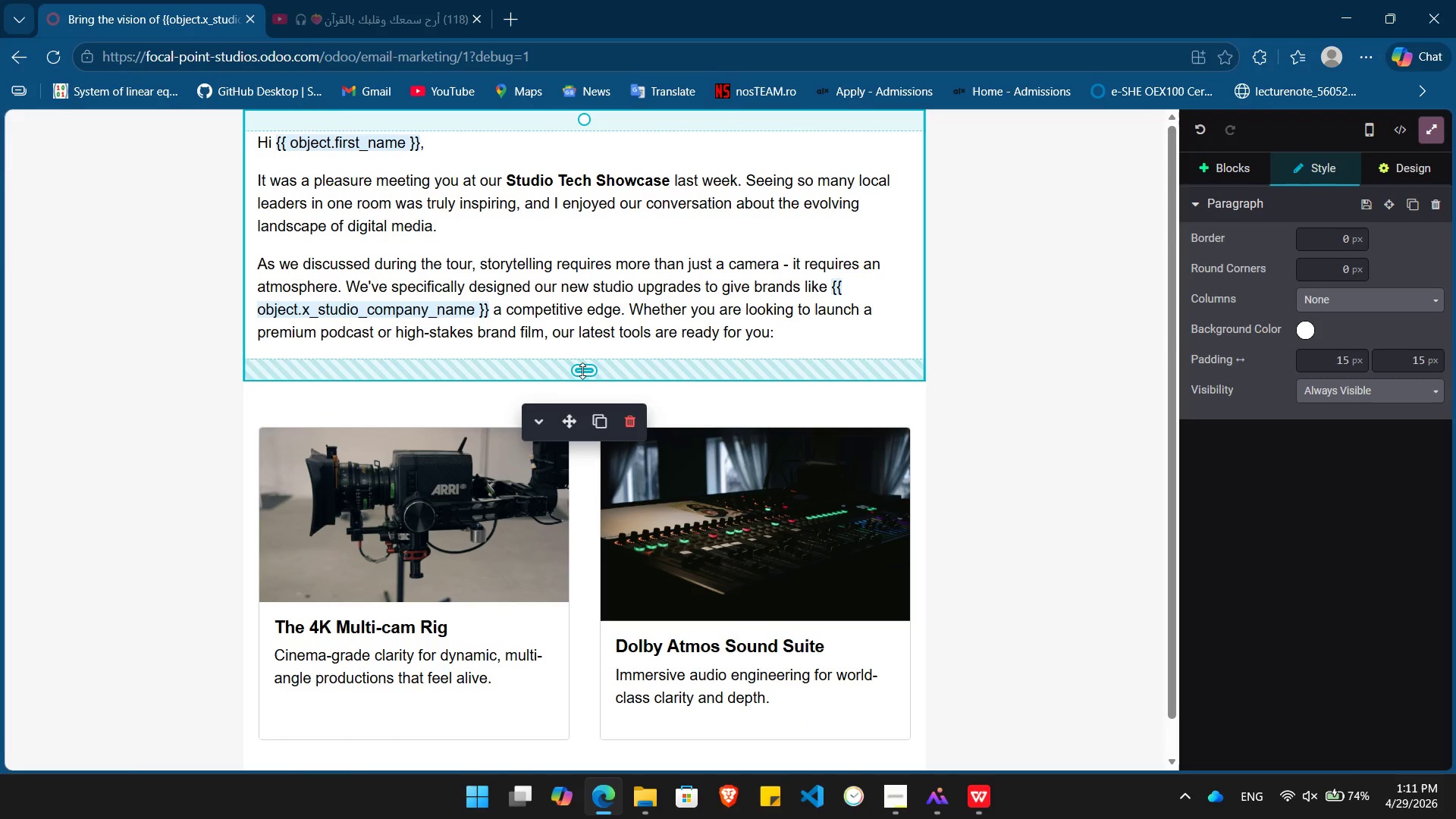 
left_click_drag(start_coordinate=[582, 370], to_coordinate=[585, 336])
 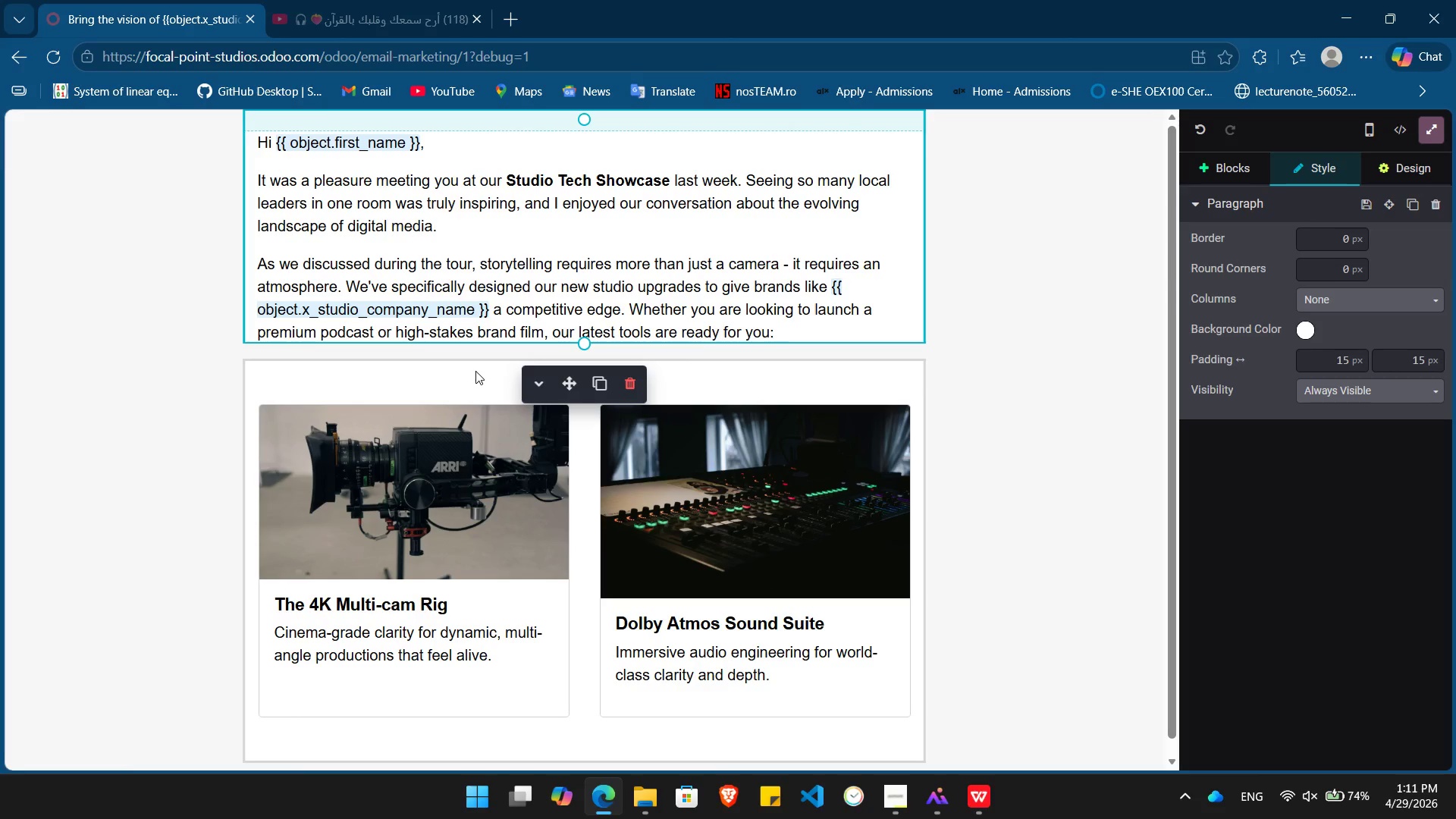 
left_click([475, 371])
 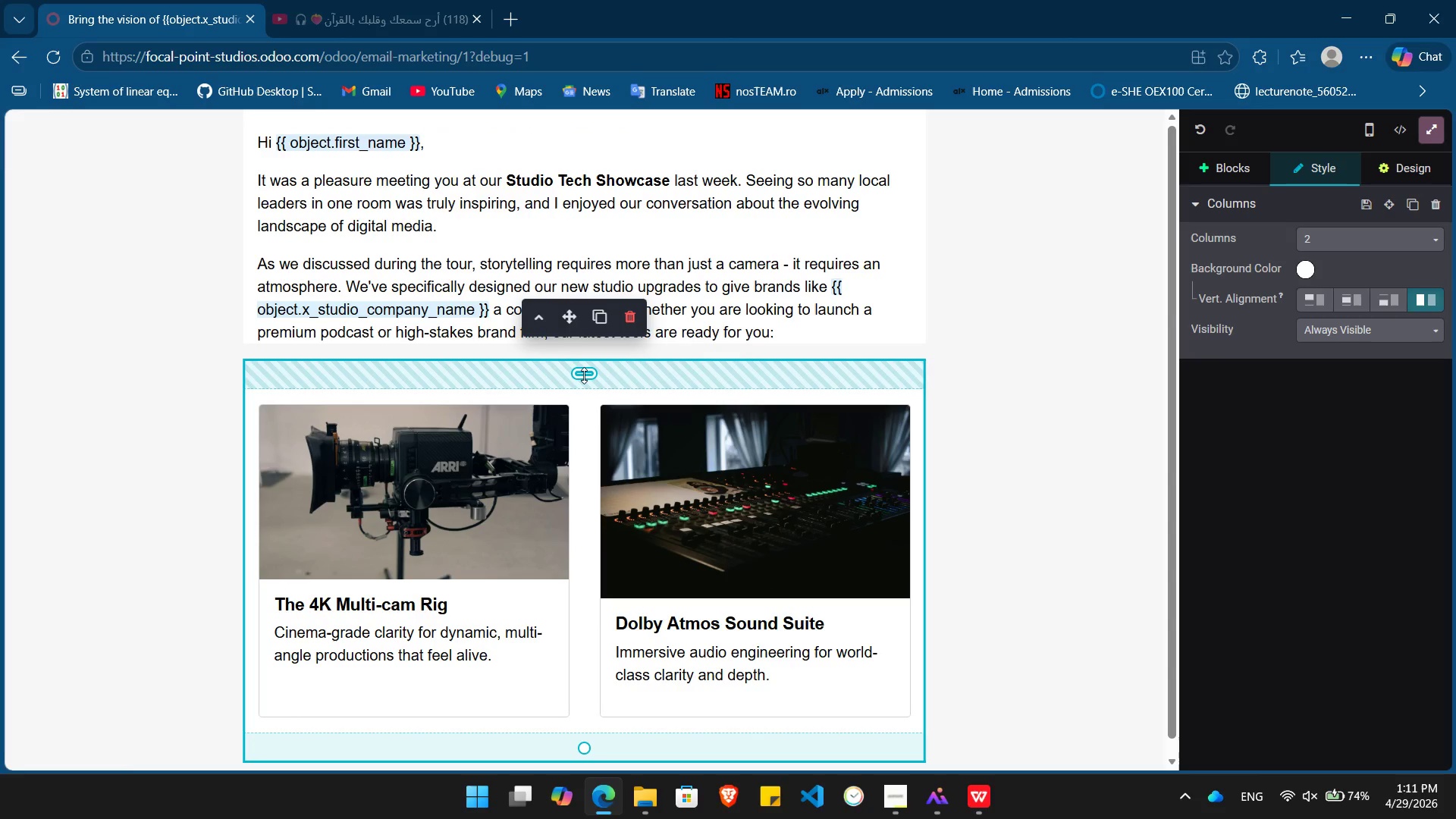 
left_click_drag(start_coordinate=[584, 375], to_coordinate=[588, 319])
 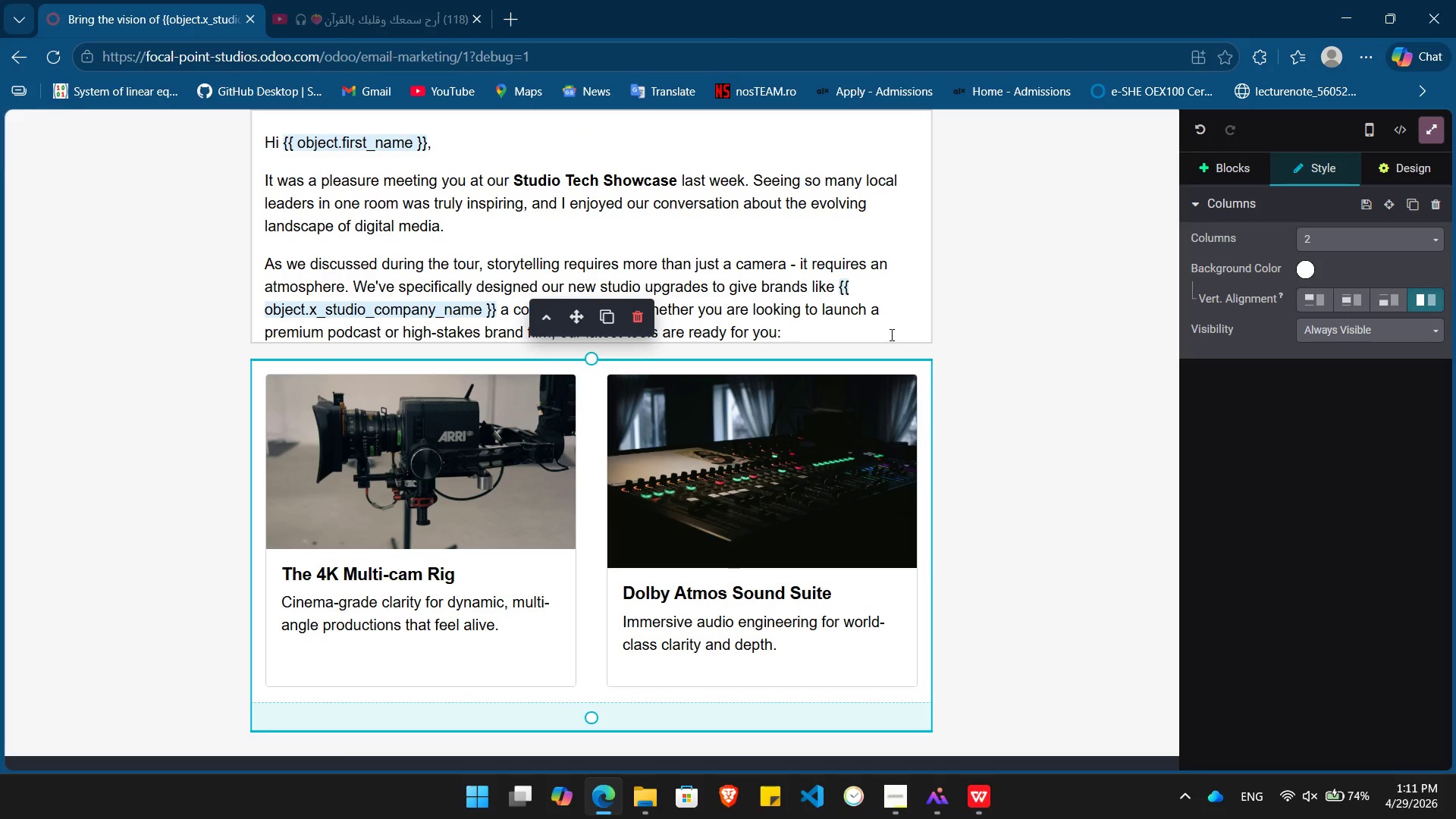 
left_click([890, 335])
 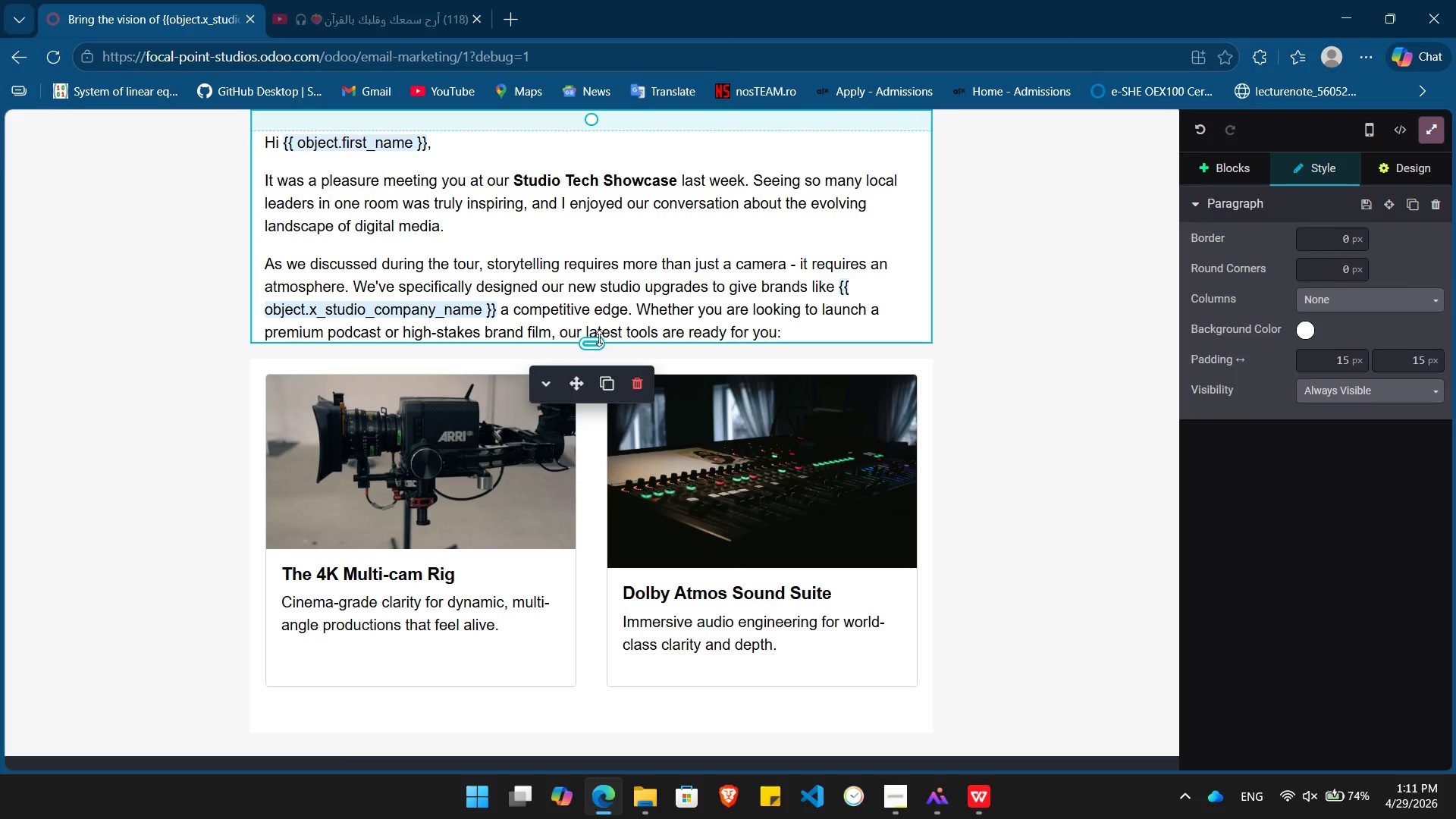 
left_click_drag(start_coordinate=[590, 340], to_coordinate=[588, 344])
 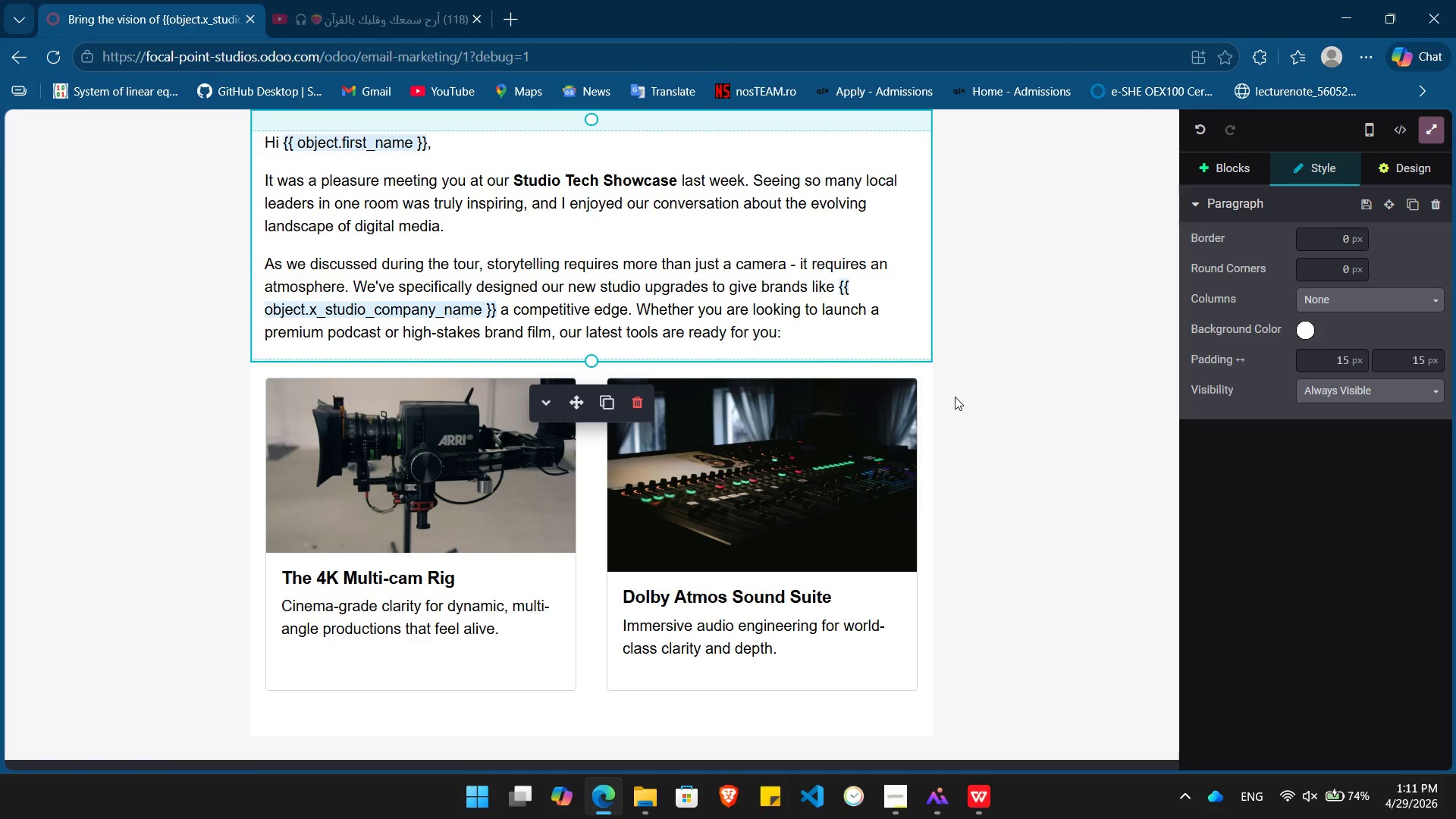 
left_click([955, 397])
 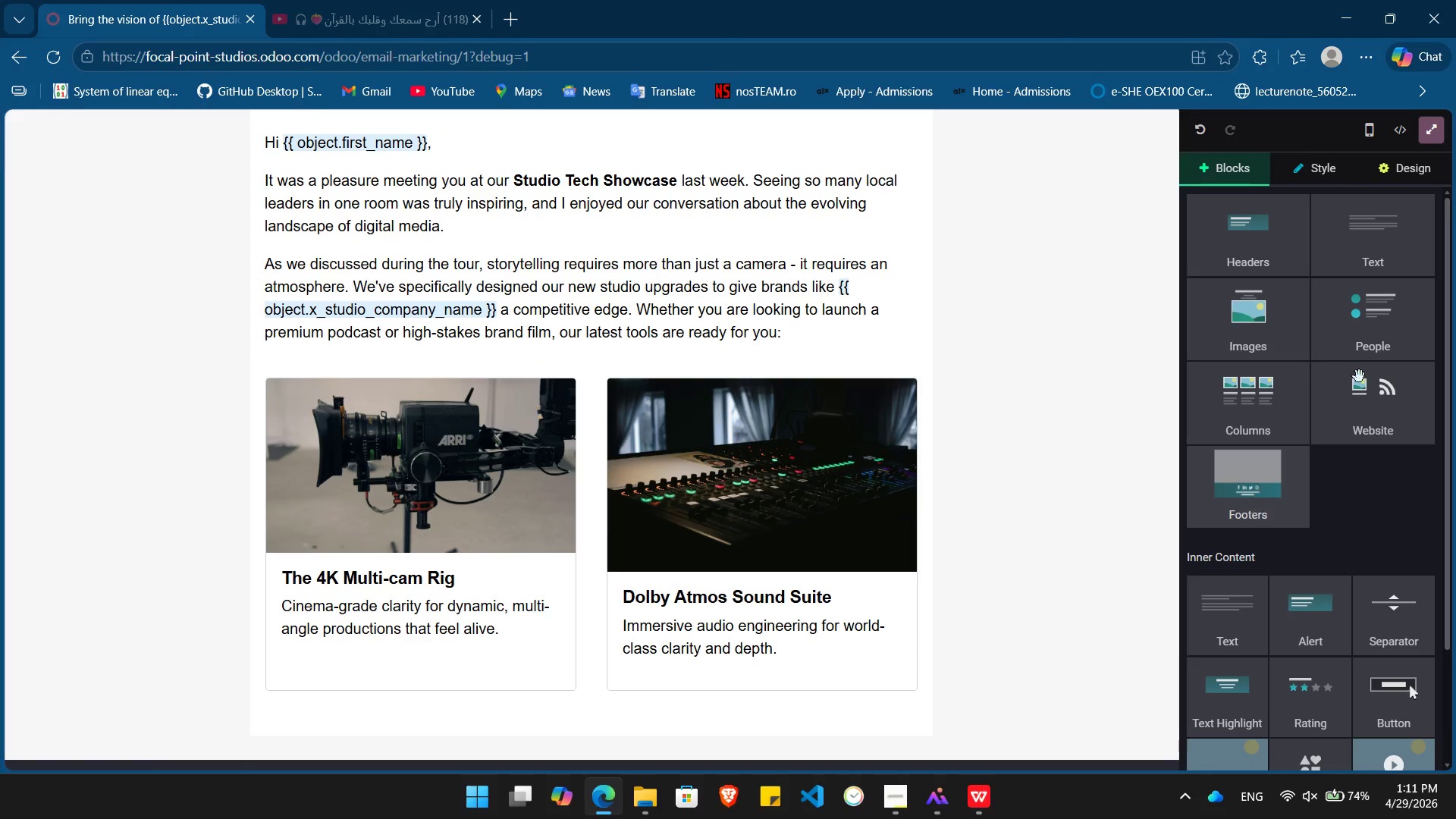 
wait(5.47)
 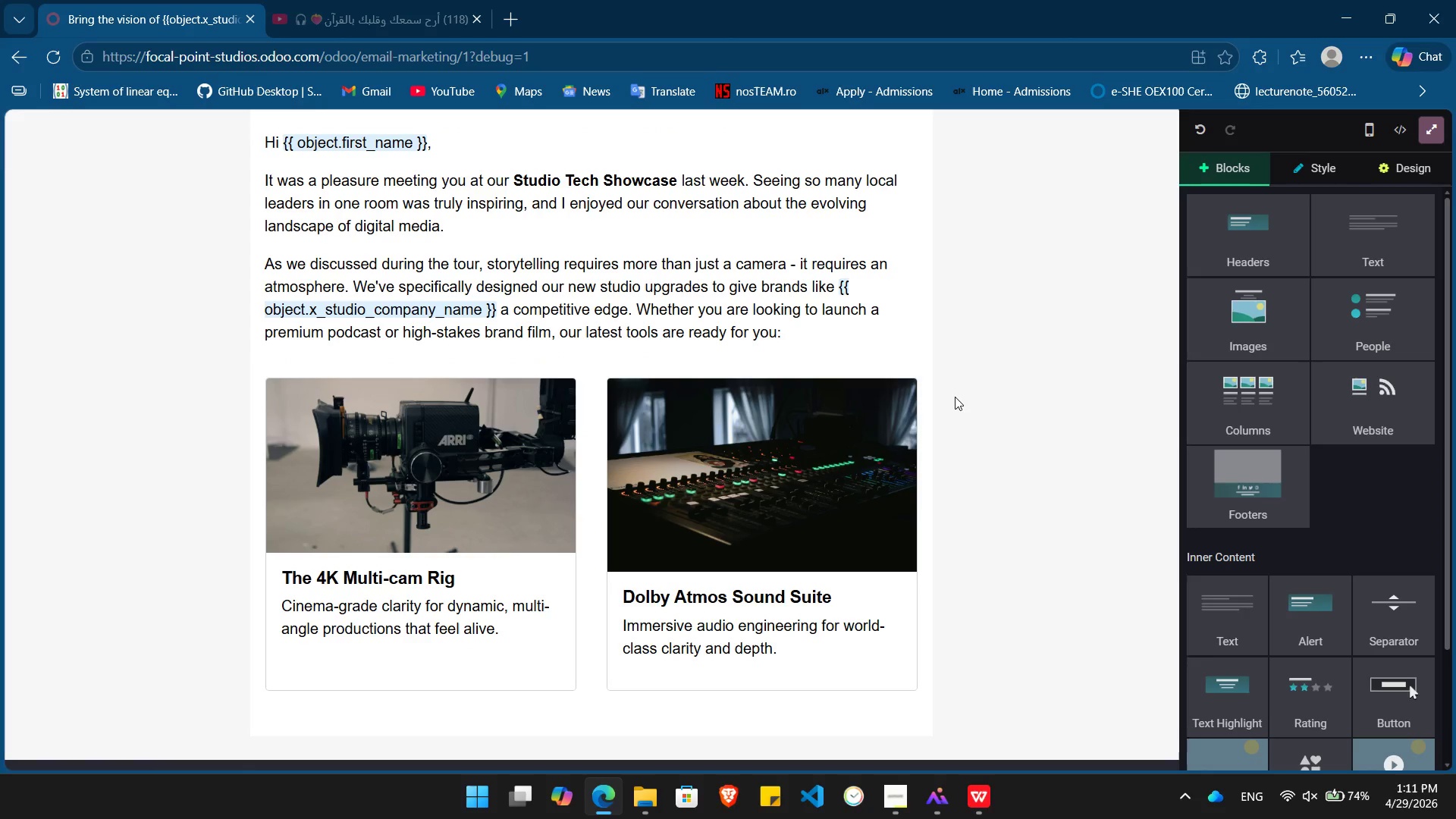 
left_click_drag(start_coordinate=[1381, 243], to_coordinate=[645, 733])
 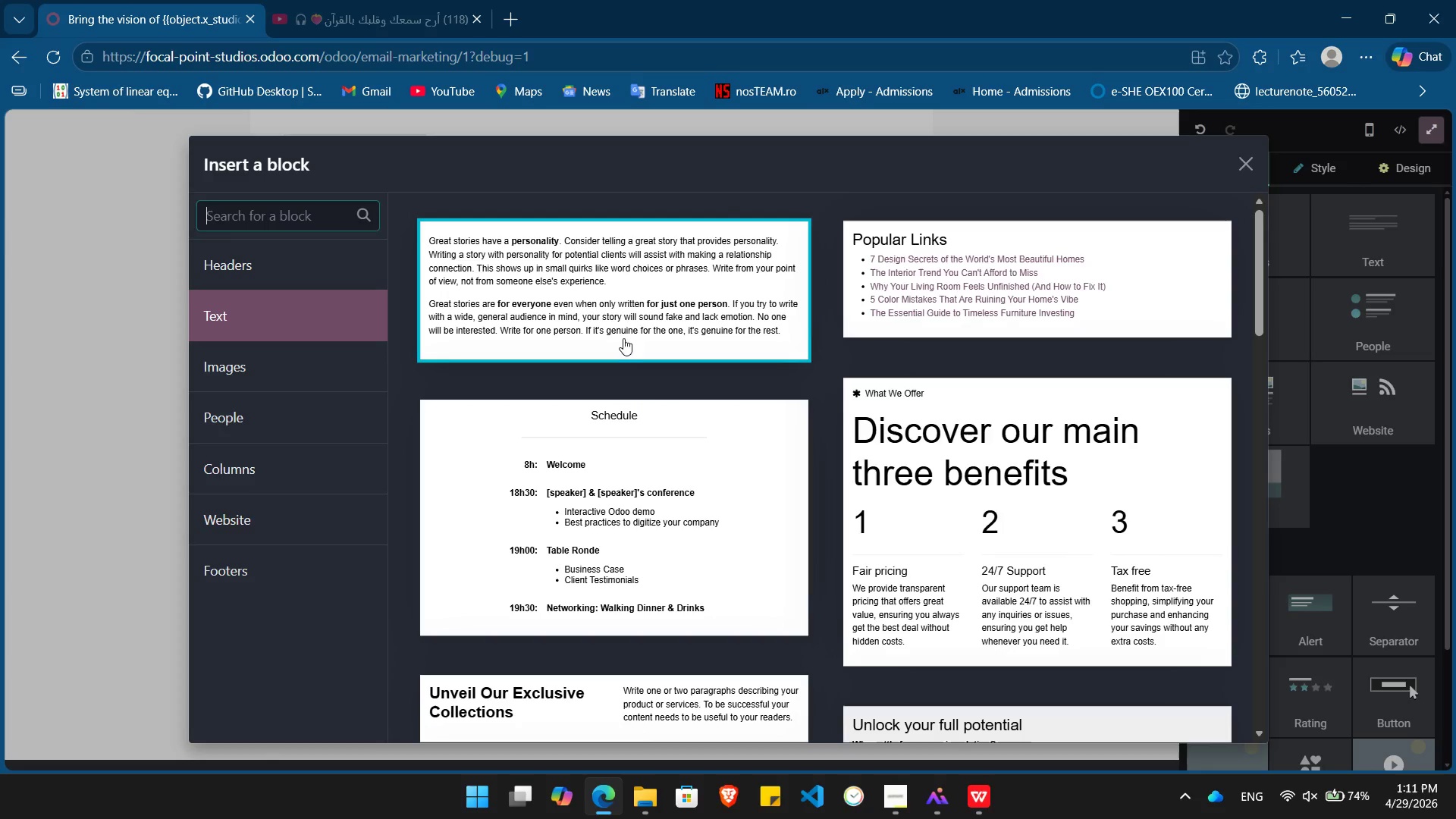 
left_click([620, 331])
 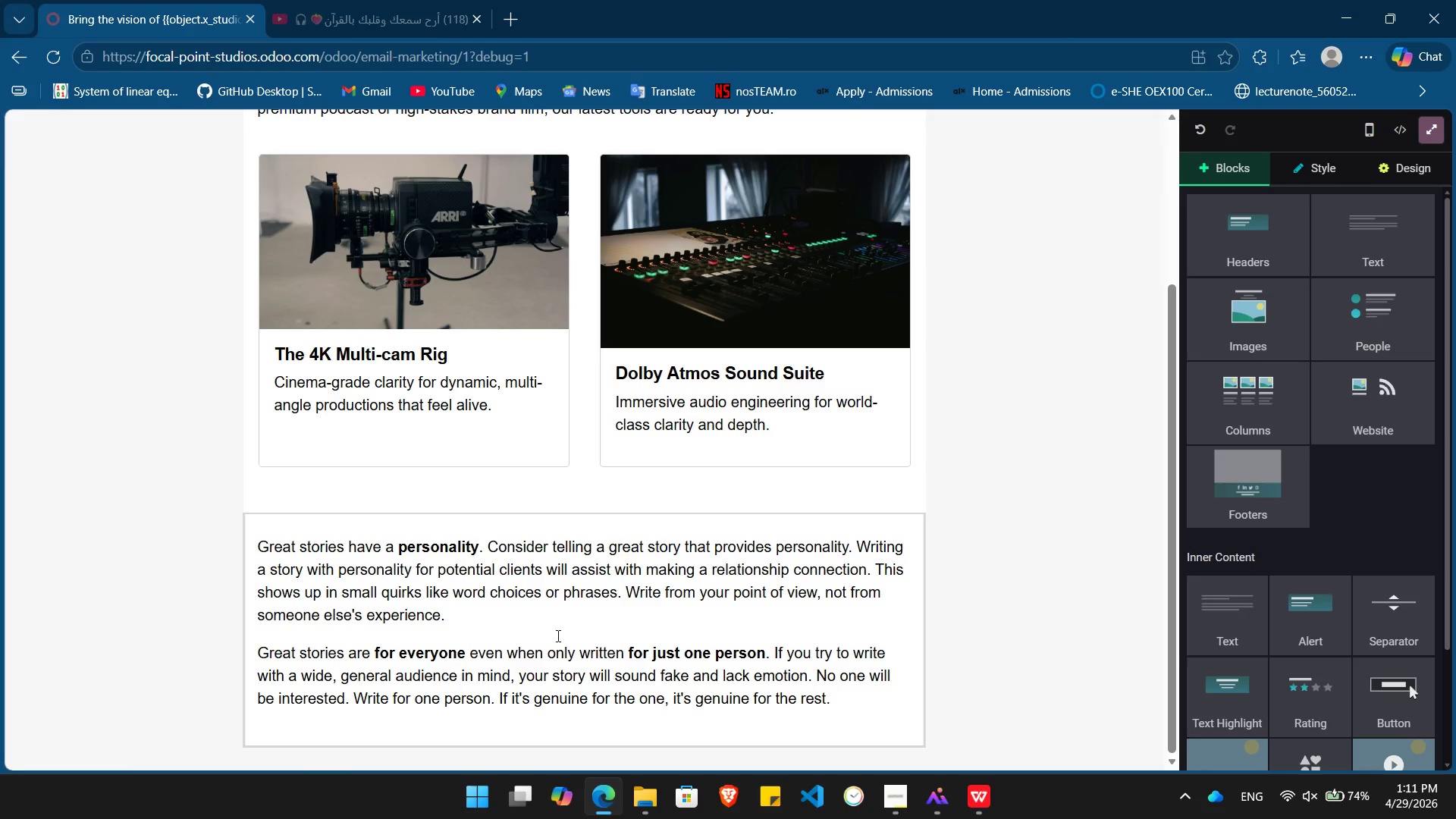 
left_click([538, 657])
 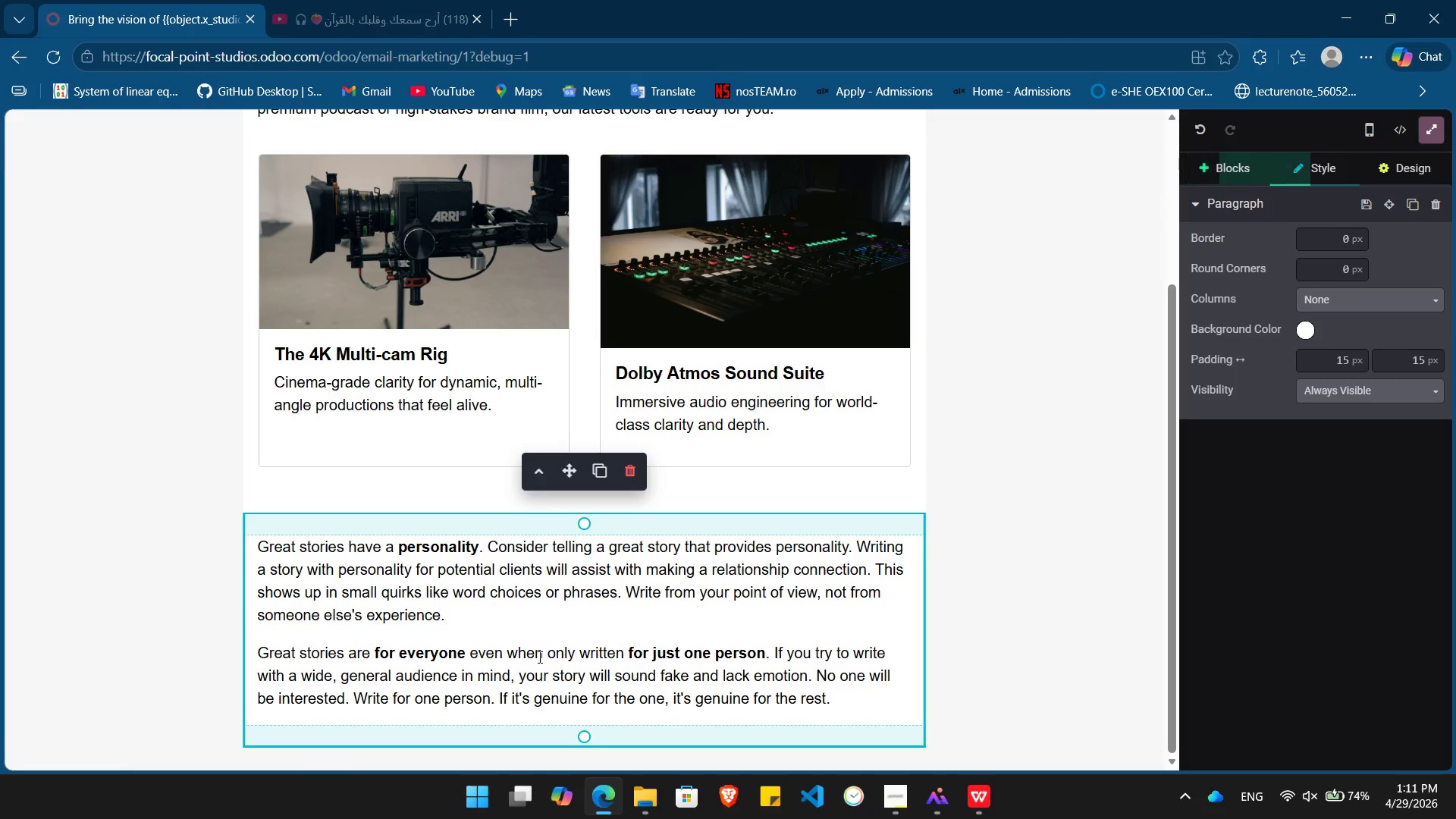 
key(Control+A)
 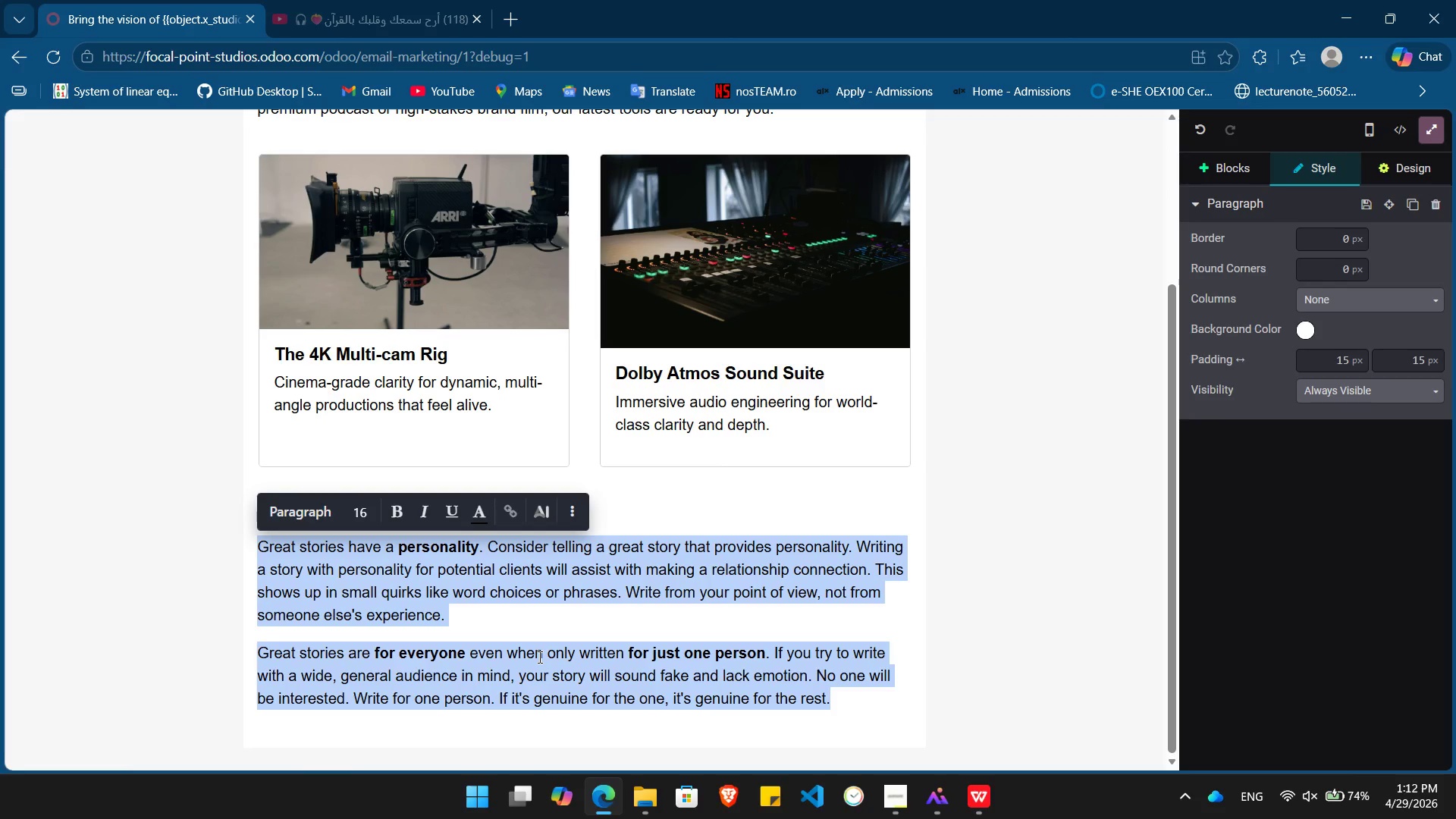 
key(Control+V)
 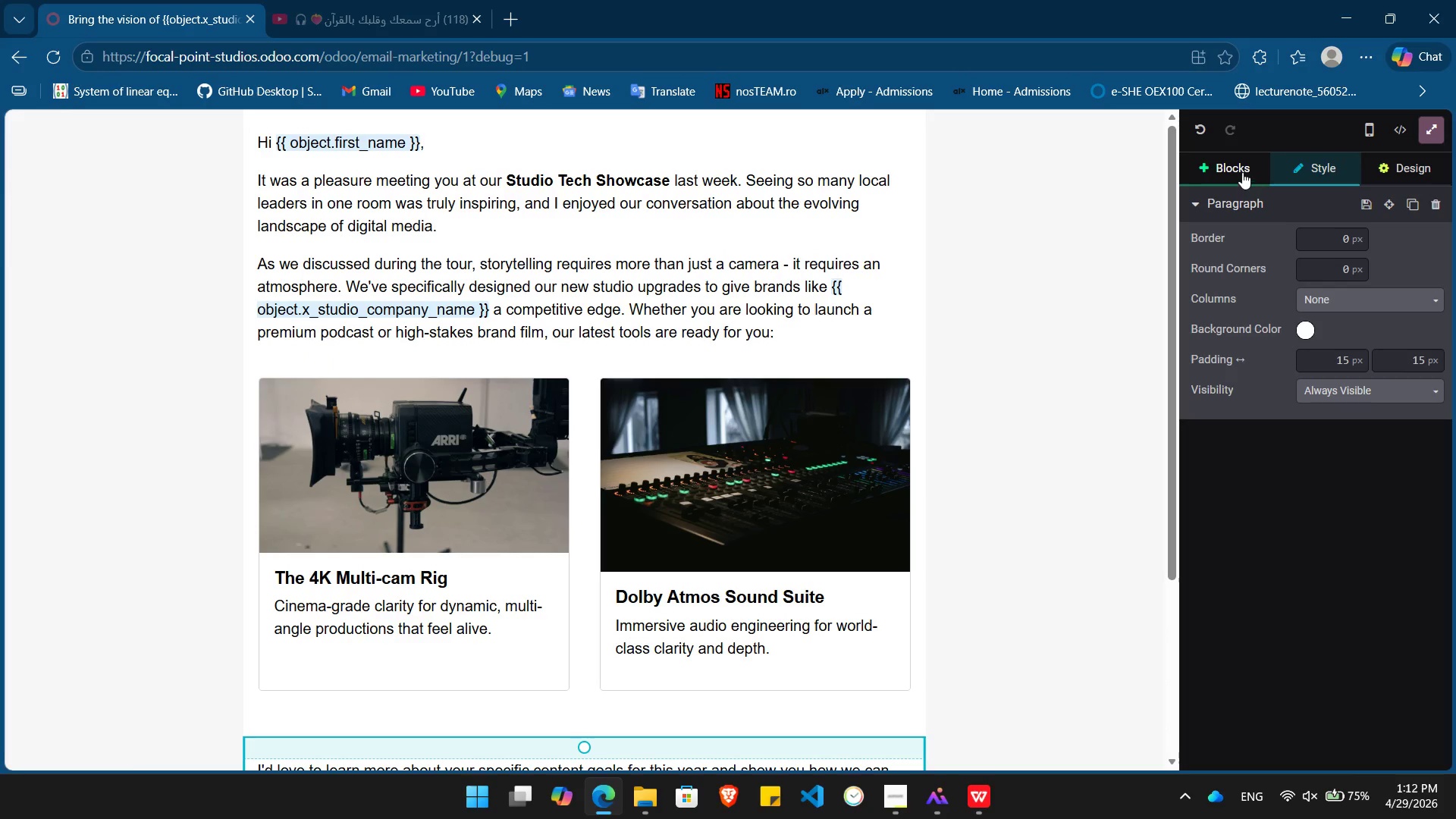 
wait(7.78)
 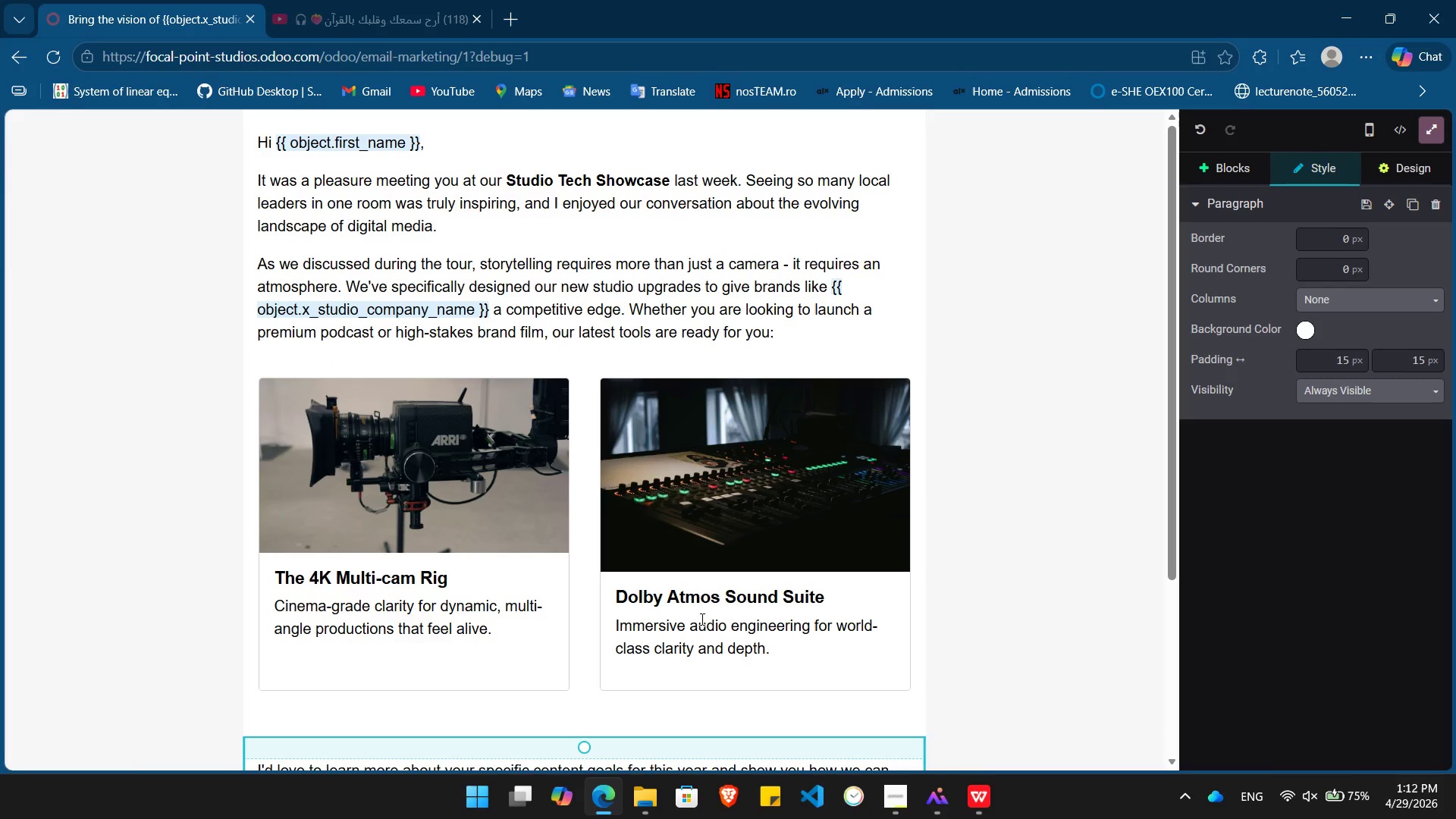 
left_click([1395, 169])
 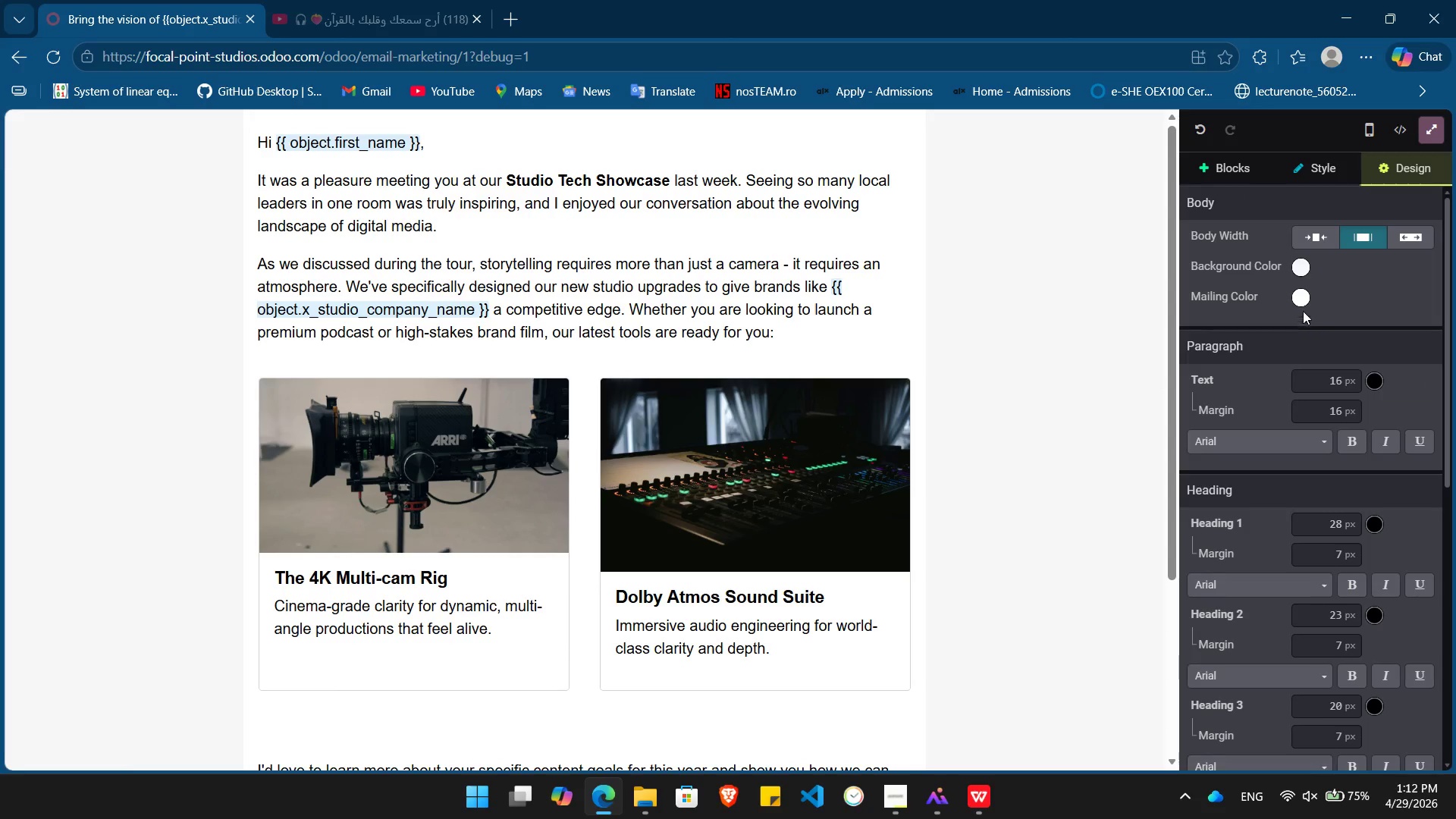 
left_click([1303, 303])
 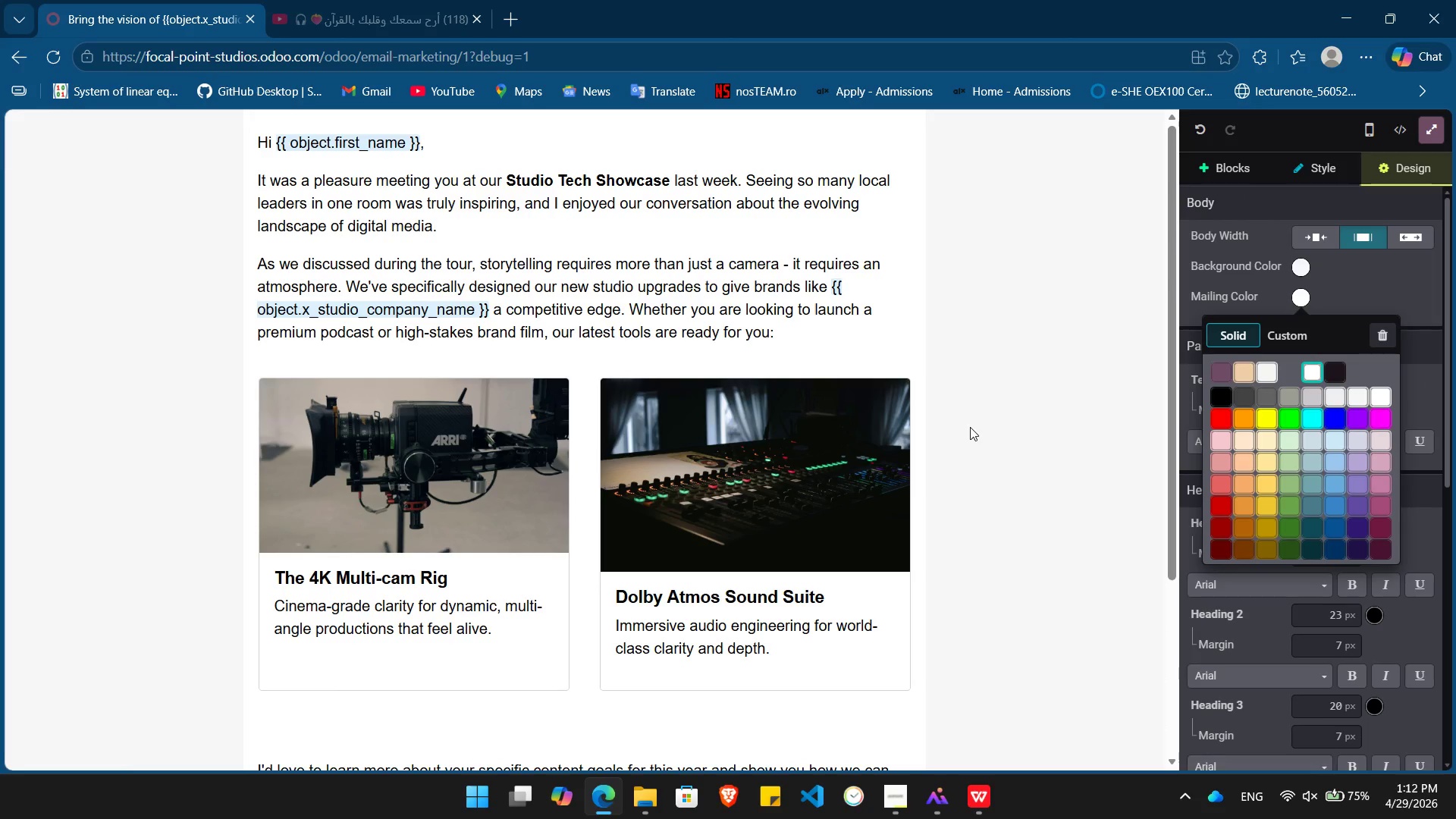 
wait(18.75)
 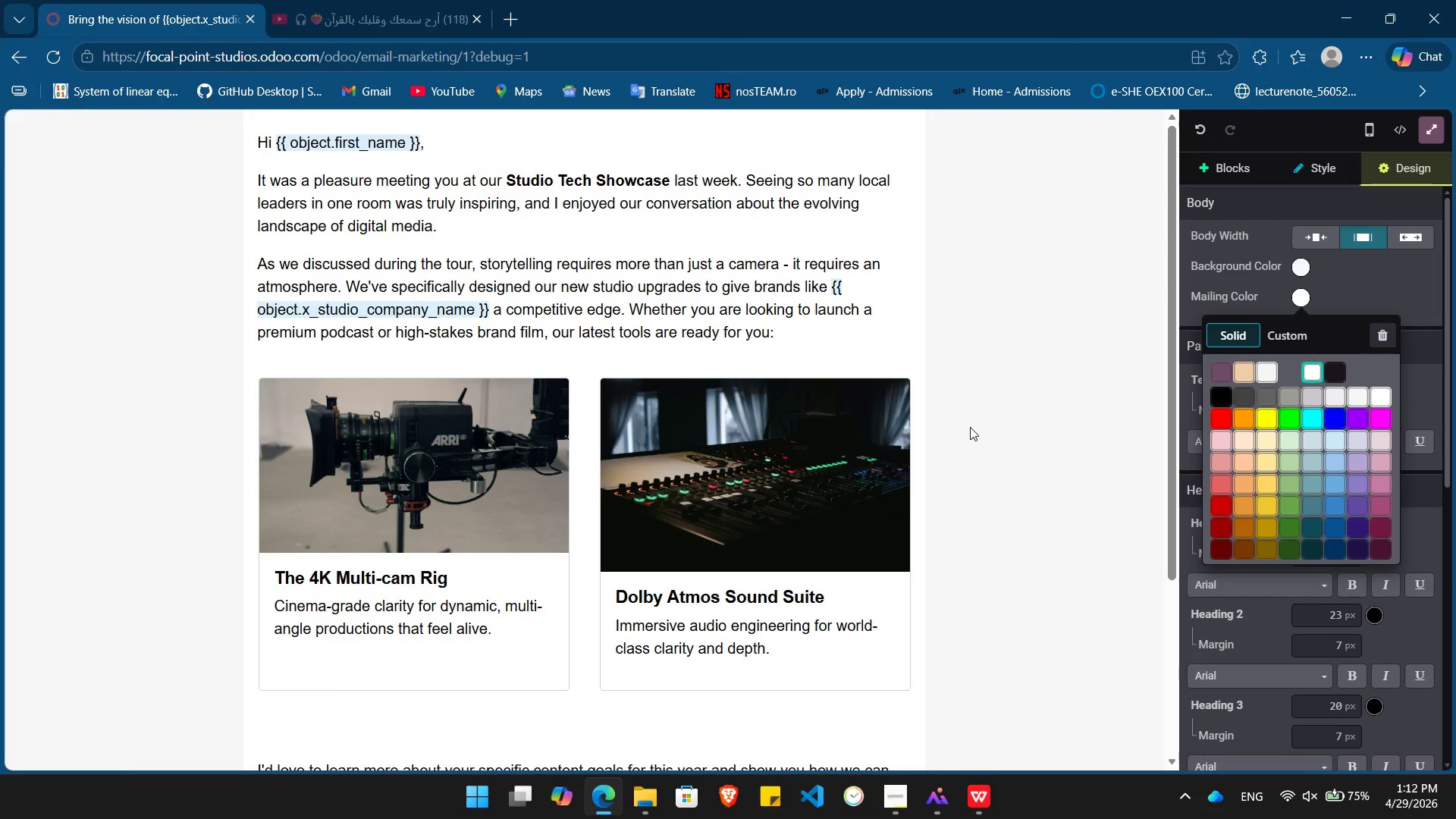 
left_click([1214, 180])
 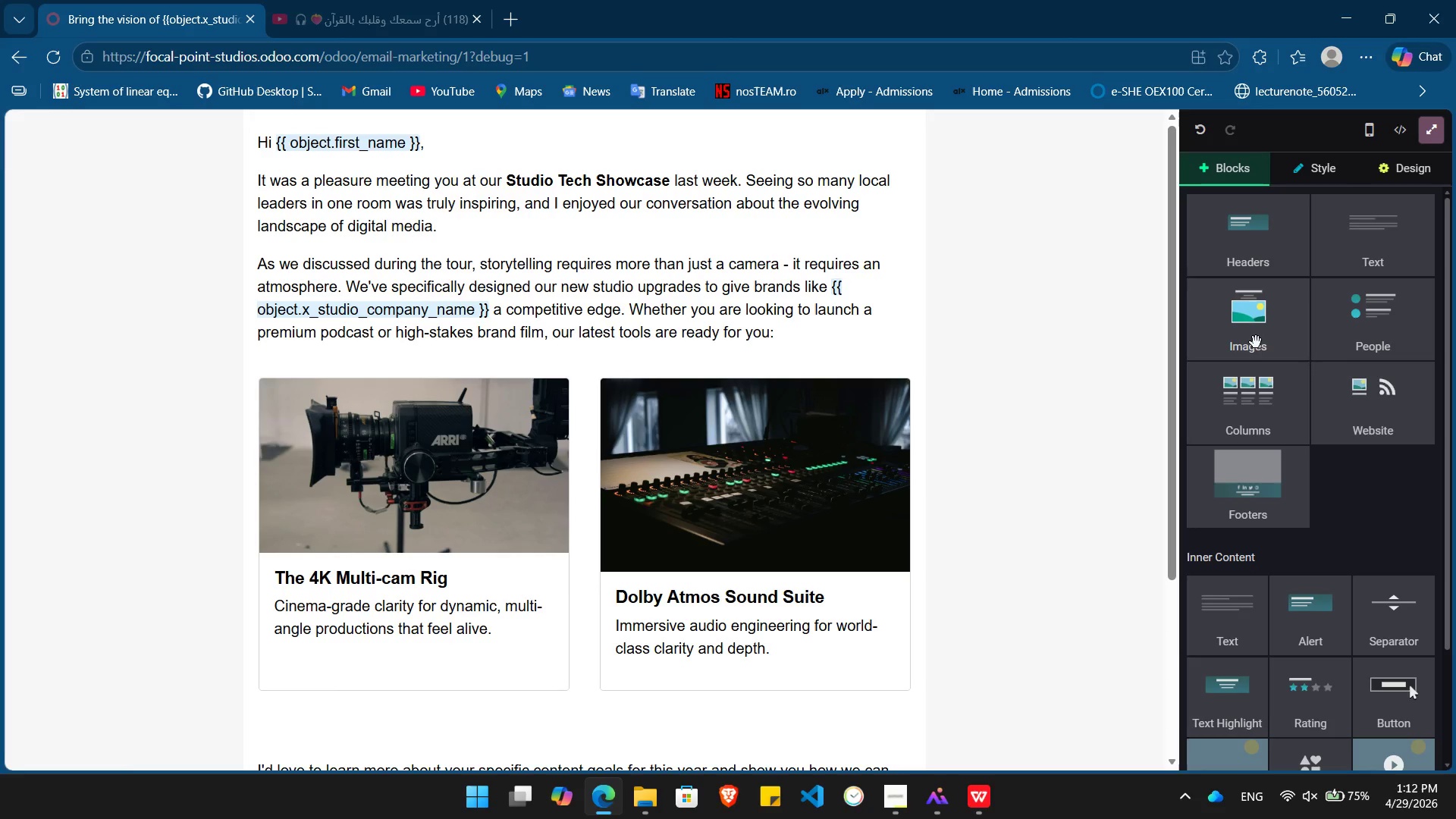 
left_click_drag(start_coordinate=[1256, 342], to_coordinate=[536, 110])
 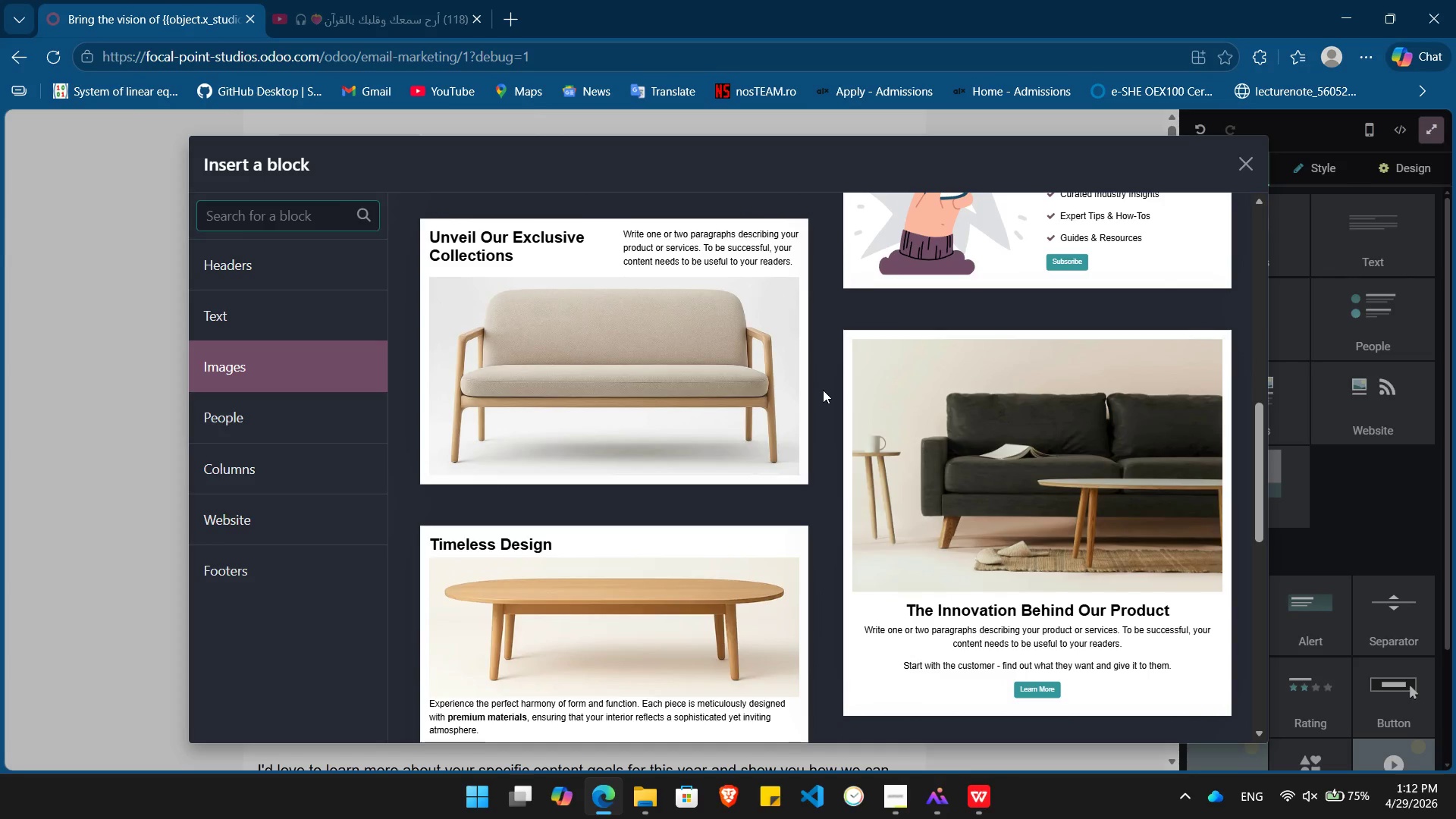 
wait(9.97)
 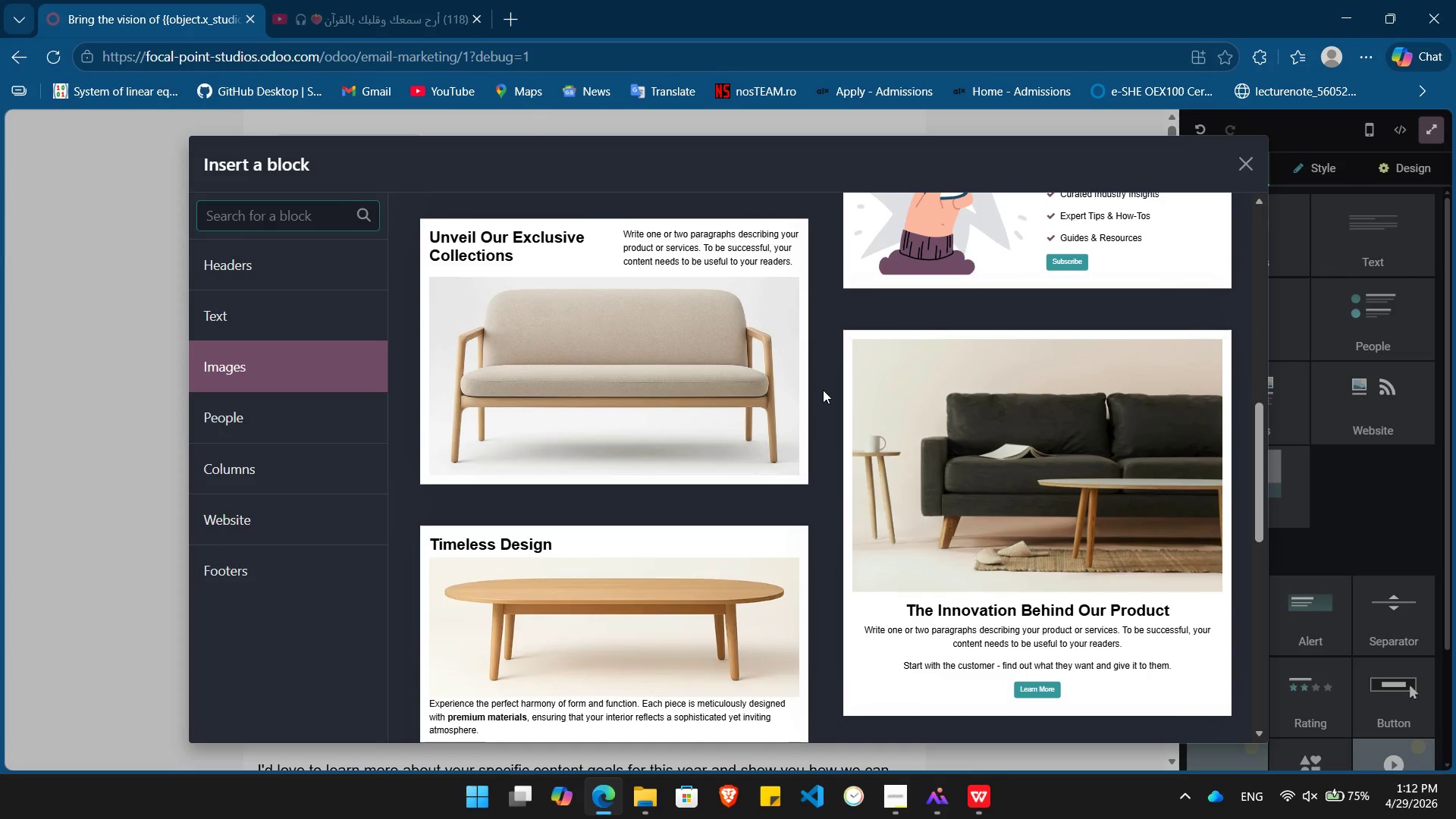 
left_click([927, 491])
 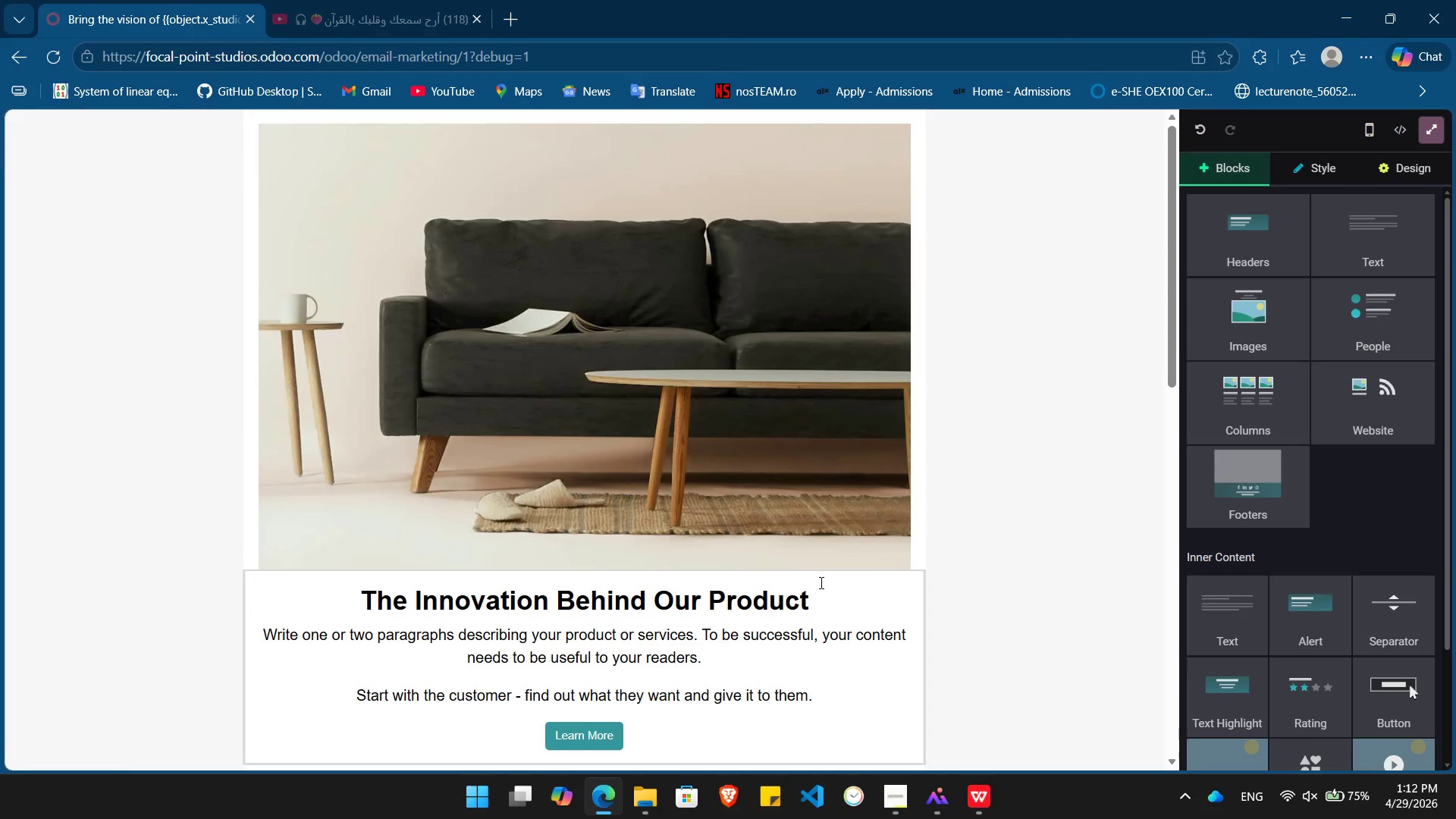 
left_click_drag(start_coordinate=[818, 595], to_coordinate=[359, 592])
 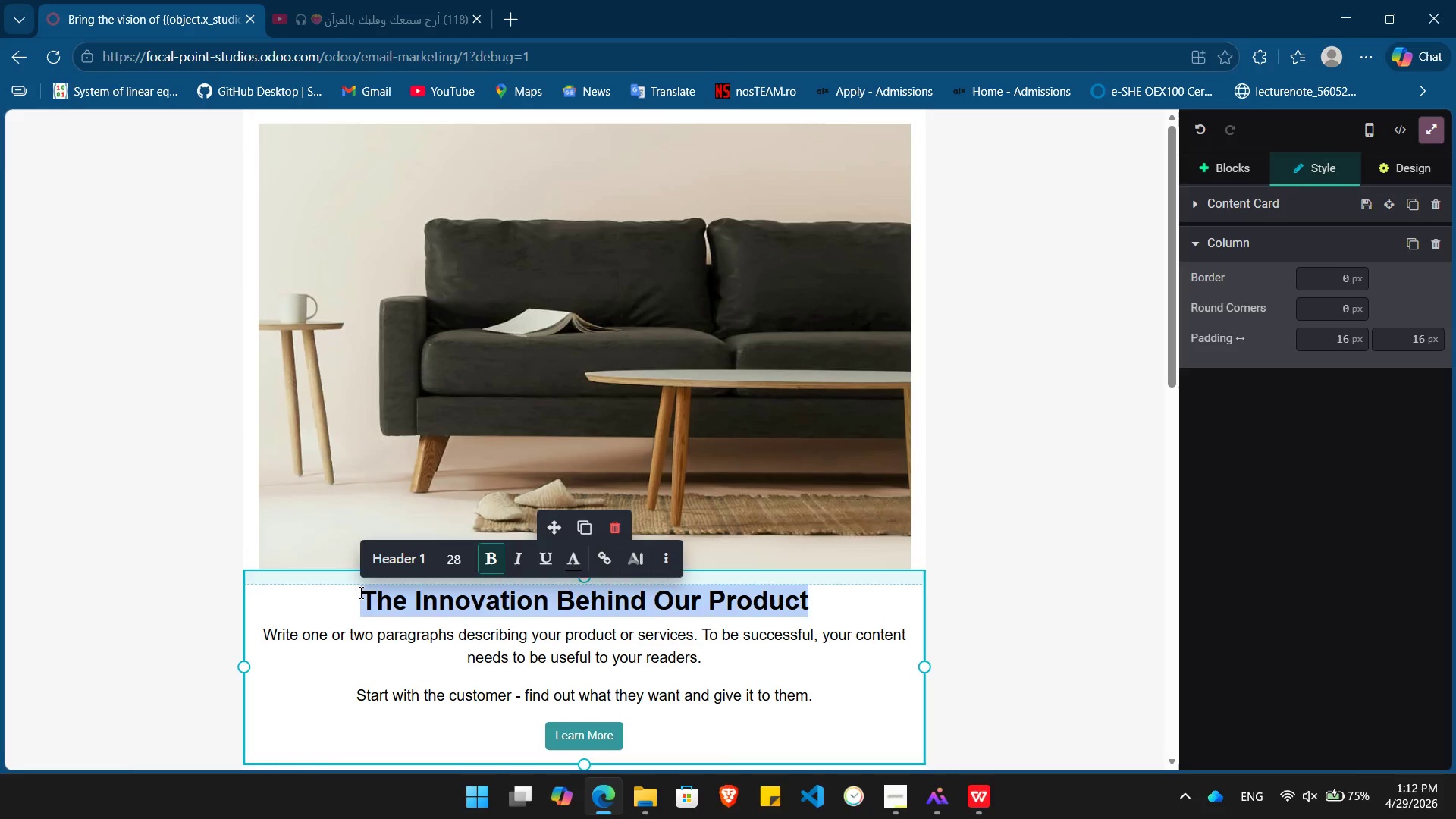 
key(Backspace)
type(Your Vision, Rendered in 4K)
 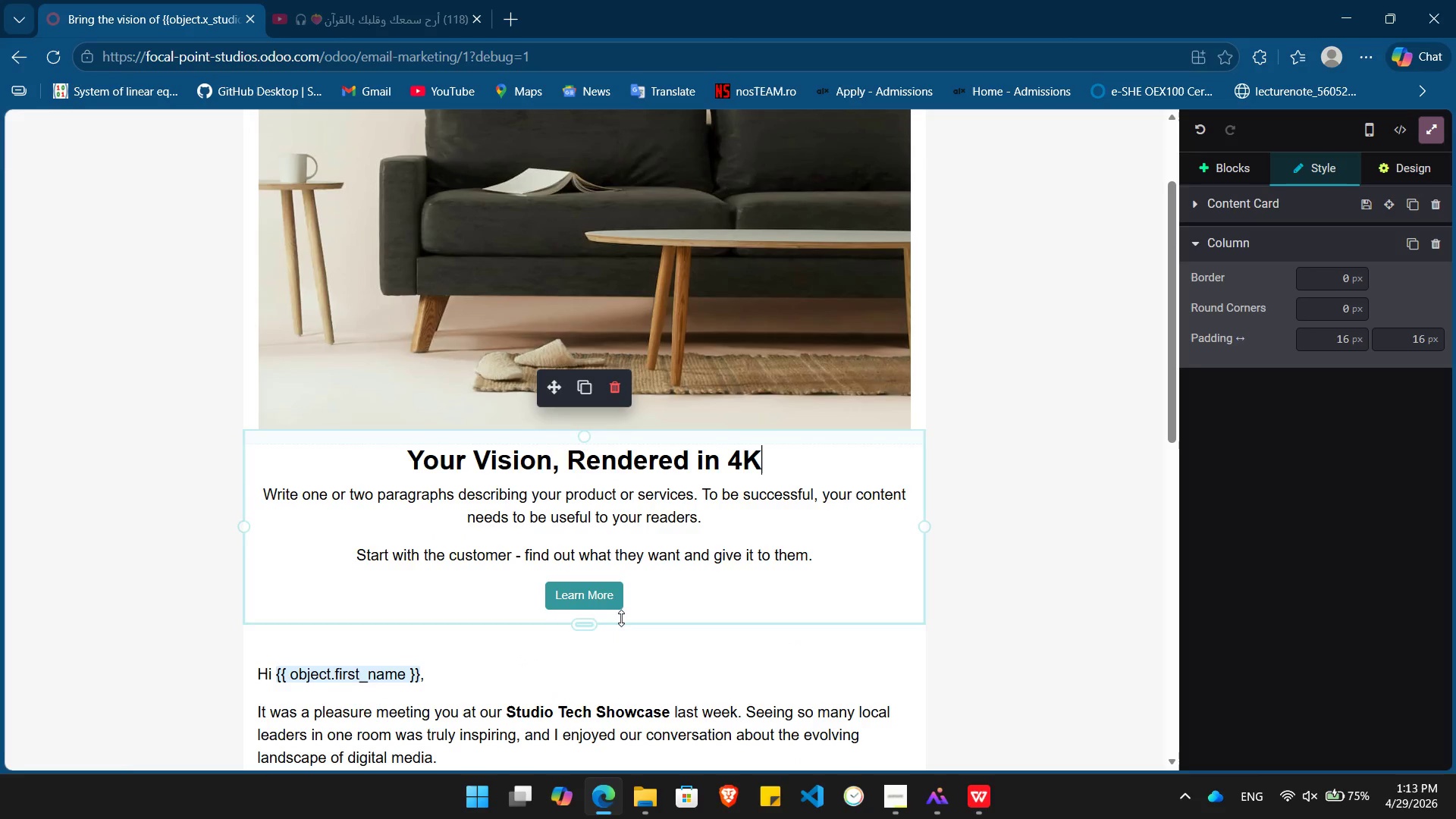 
left_click_drag(start_coordinate=[640, 604], to_coordinate=[261, 497])
 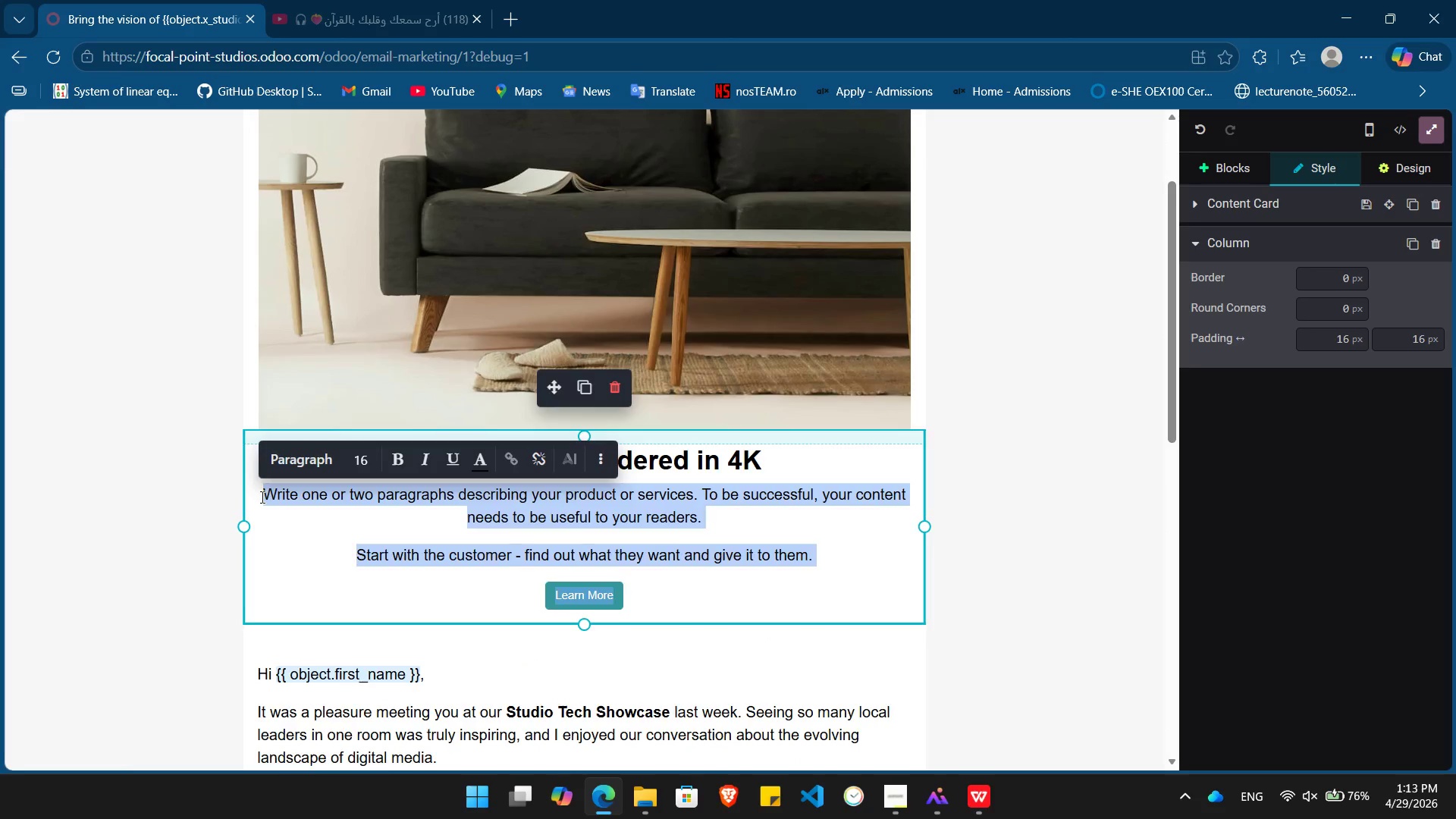 
key(Backspace)
 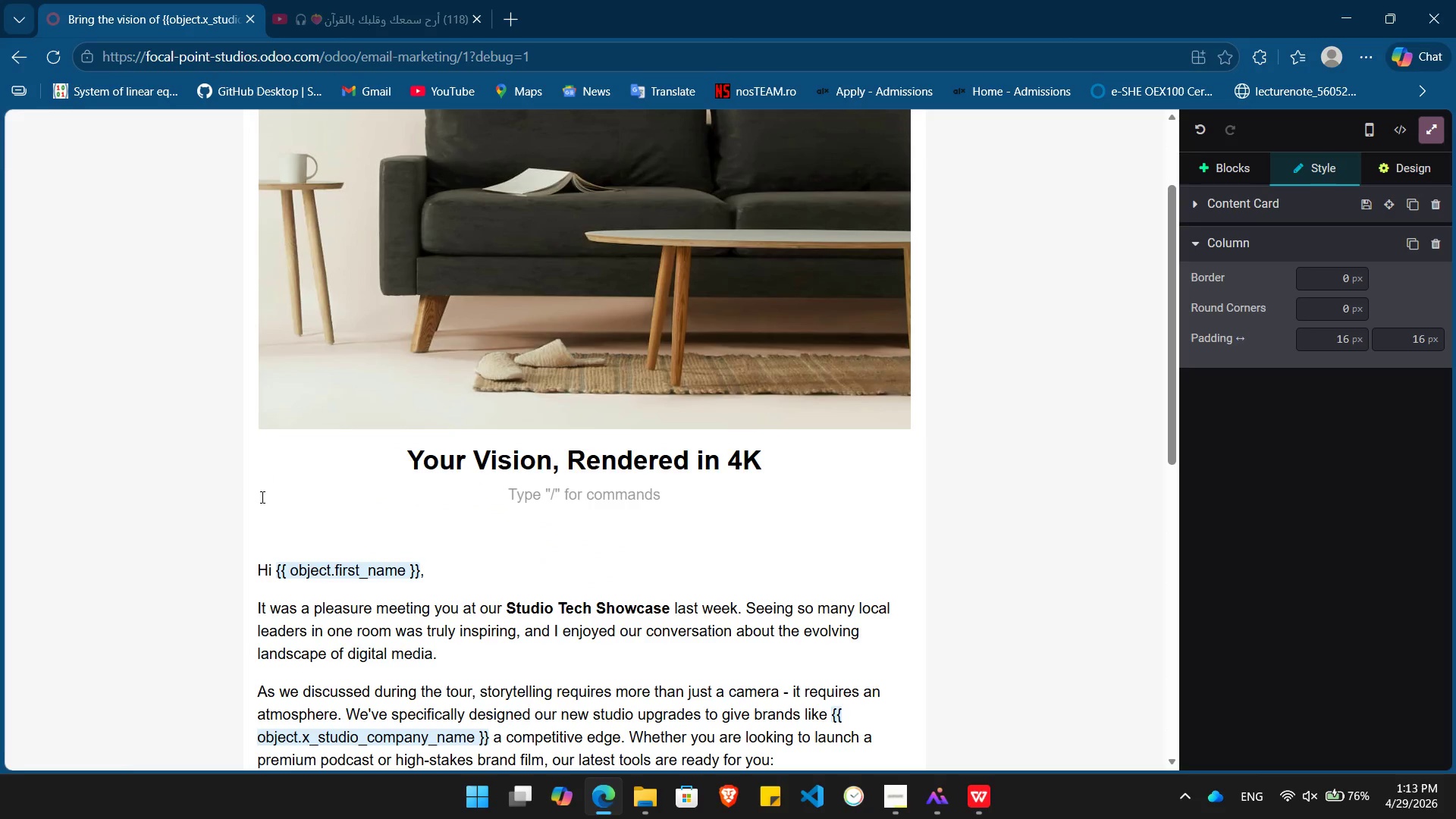 
key(Backspace)
 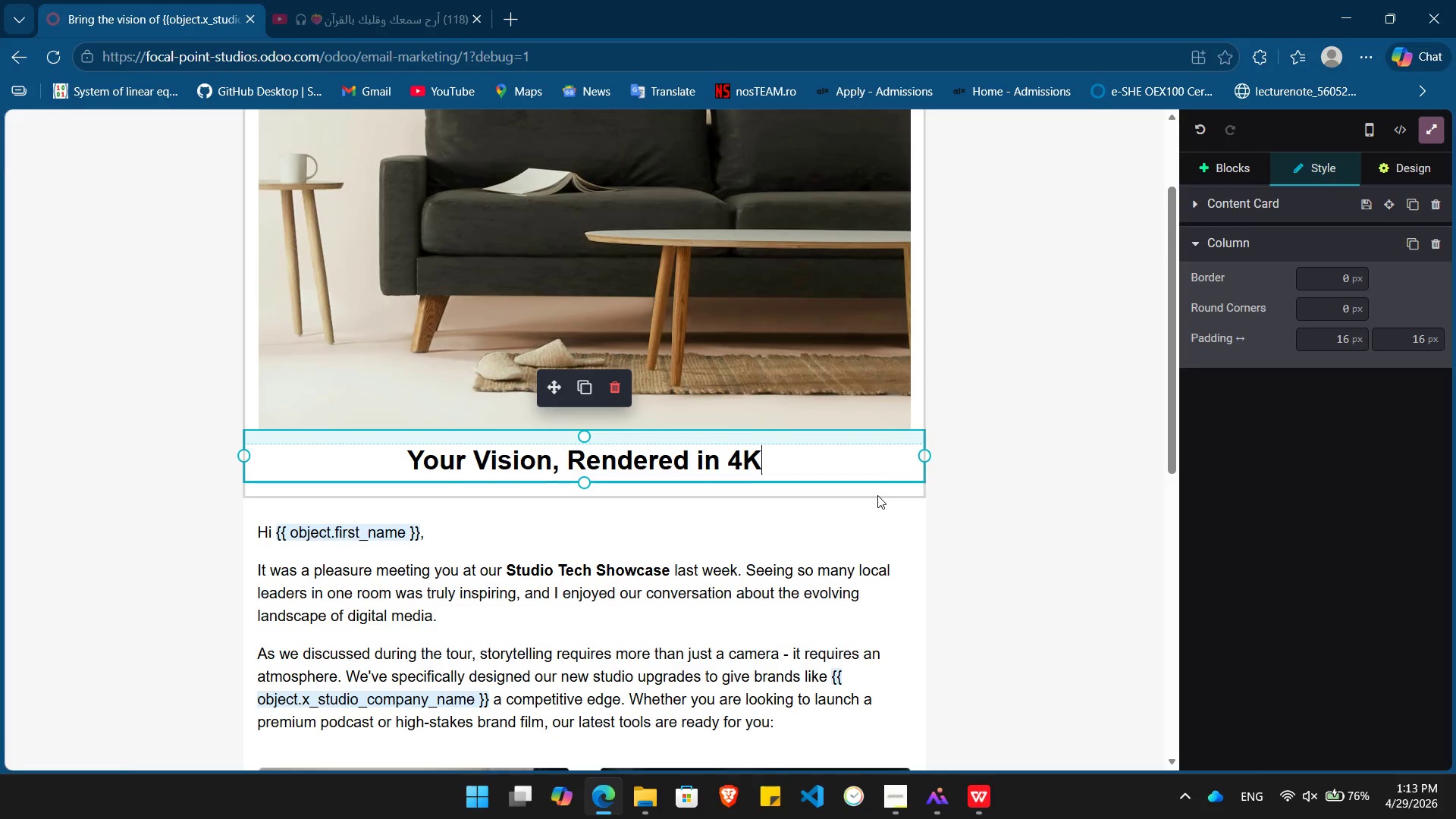 
left_click([877, 496])
 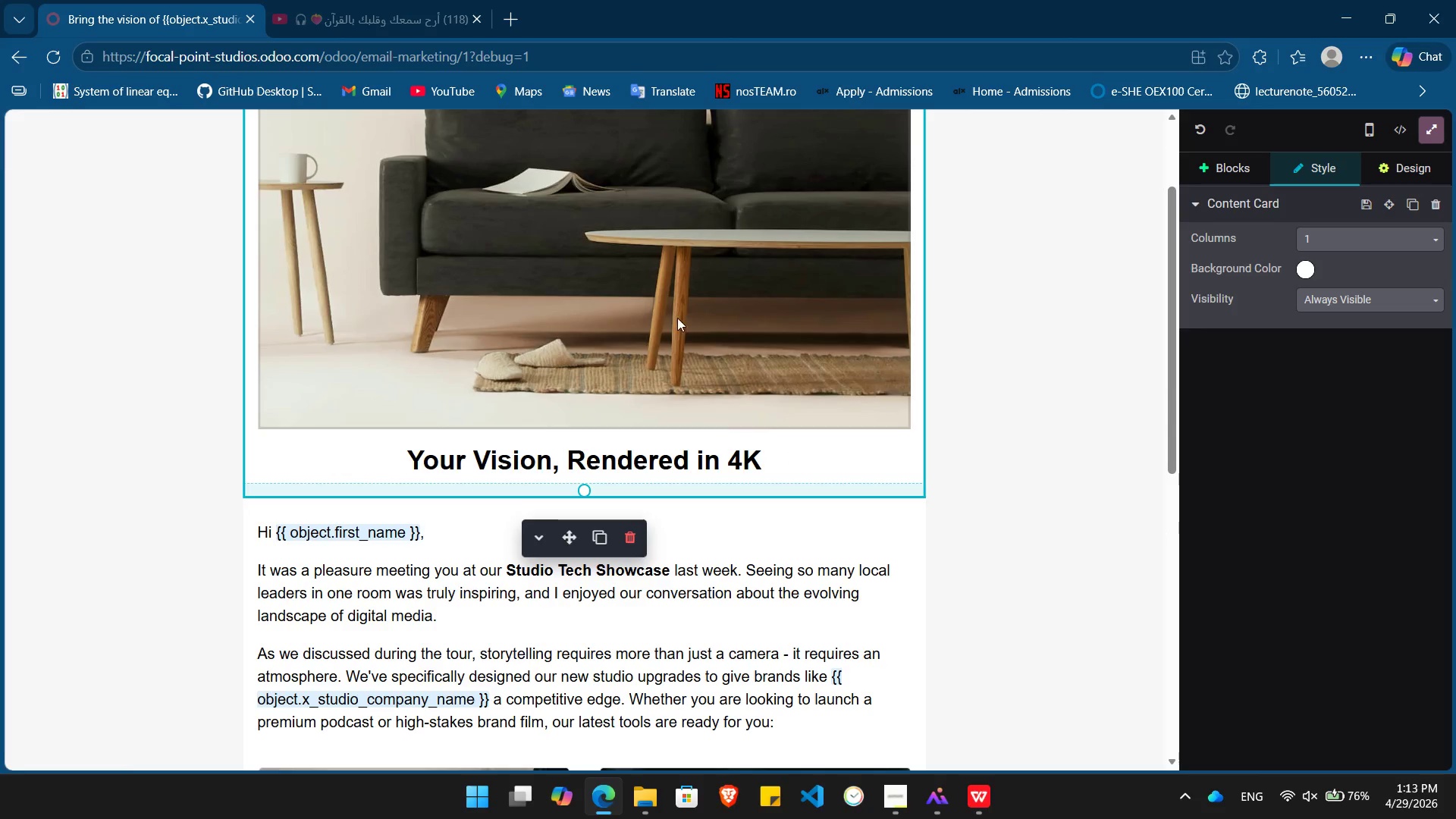 
wait(6.34)
 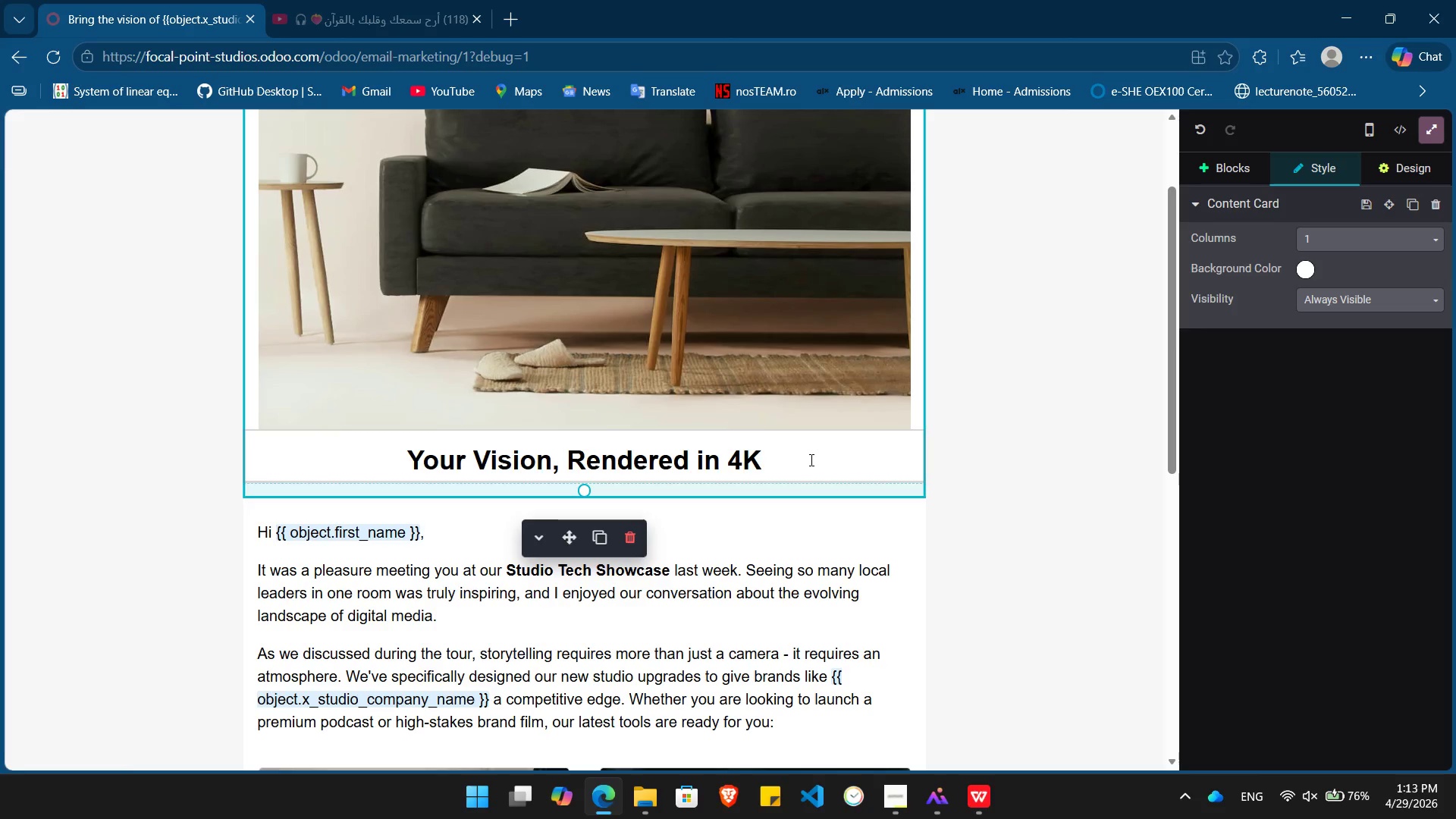 
left_click([805, 461])
 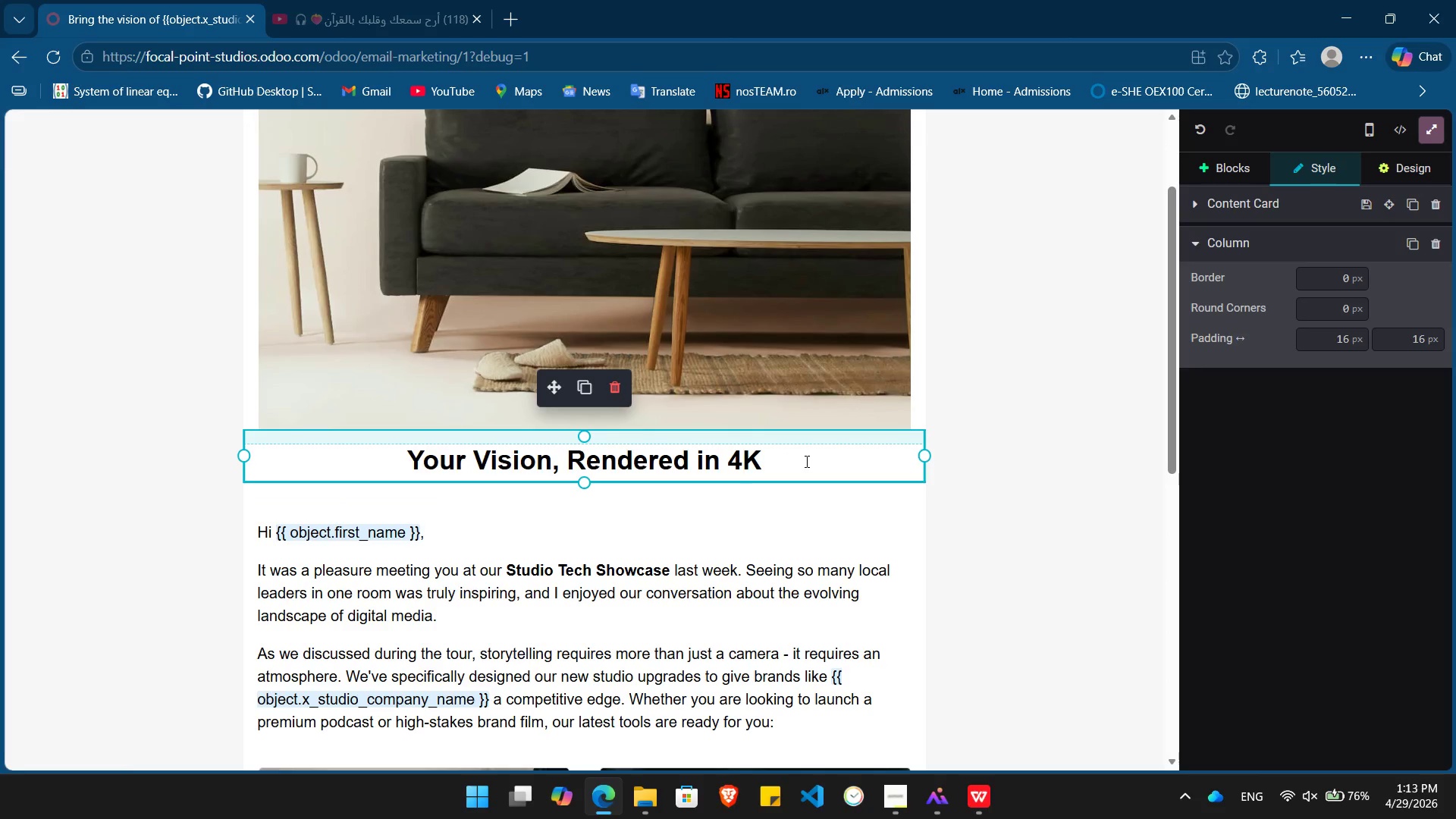 
key(Enter)
 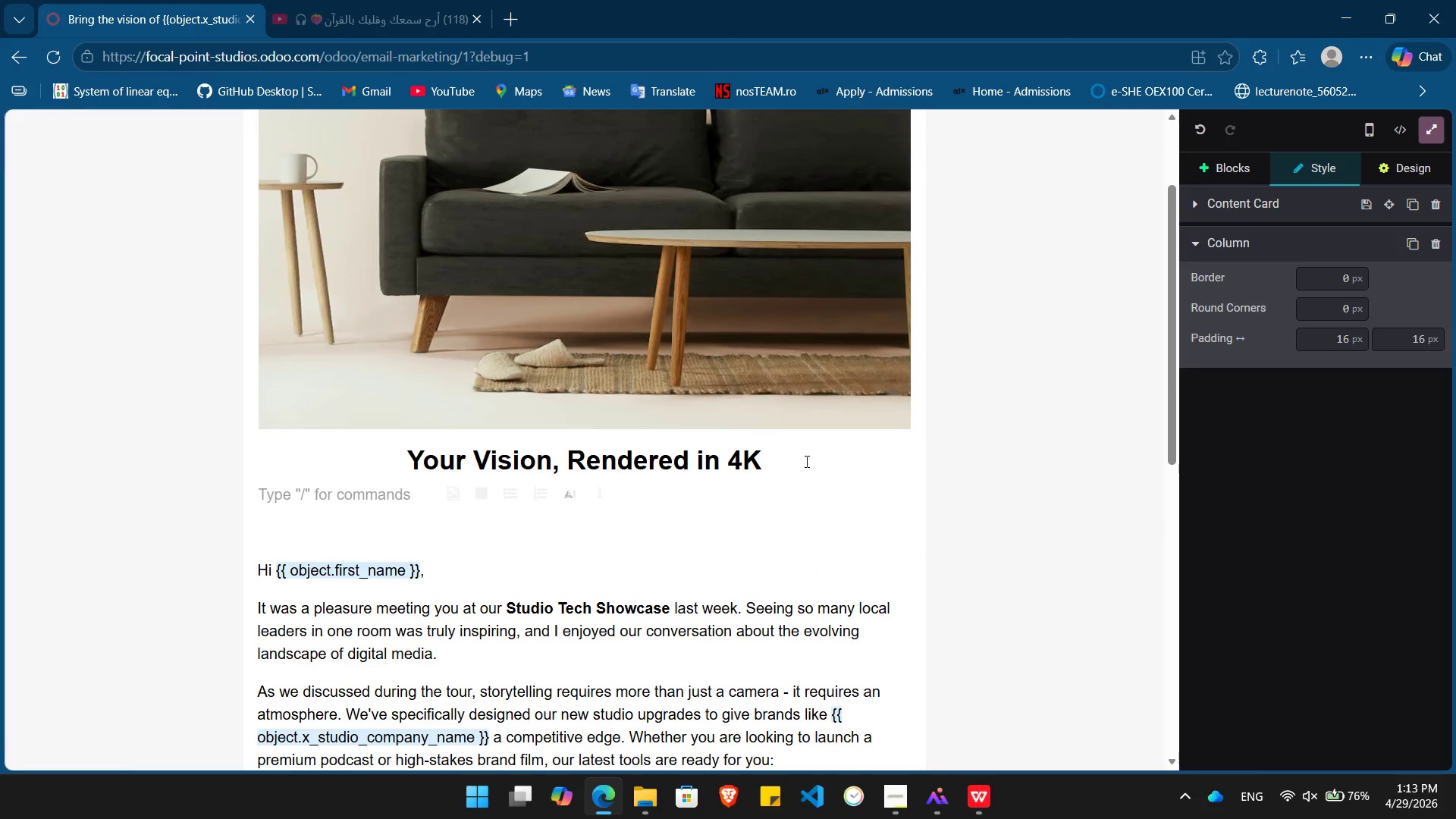 
type(Experience)
key(Backspace)
key(Backspace)
key(Backspace)
key(Backspace)
key(Backspace)
key(Backspace)
key(Backspace)
key(Backspace)
key(Backspace)
key(Backspace)
 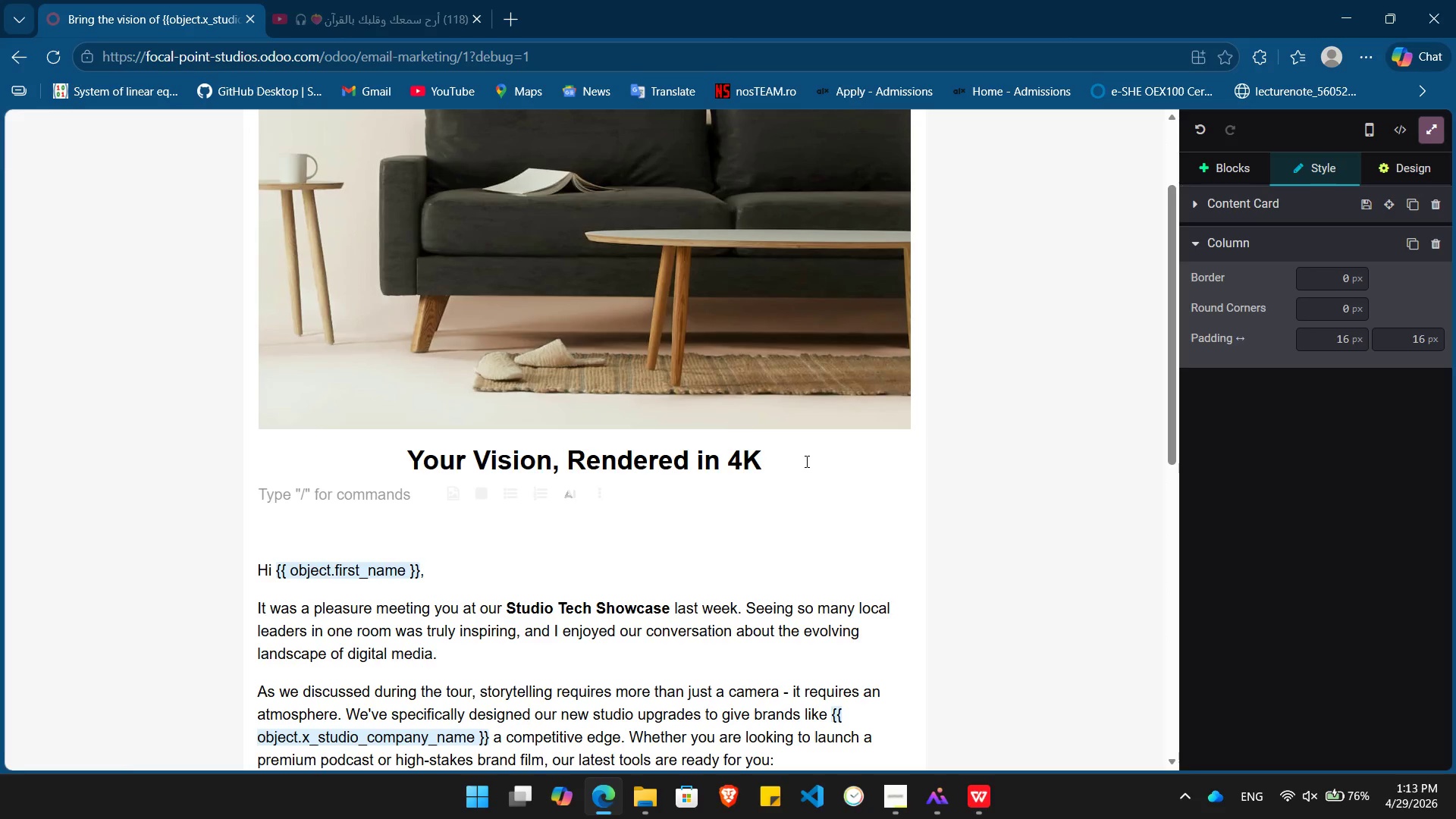 
key(Control+ControlLeft)
 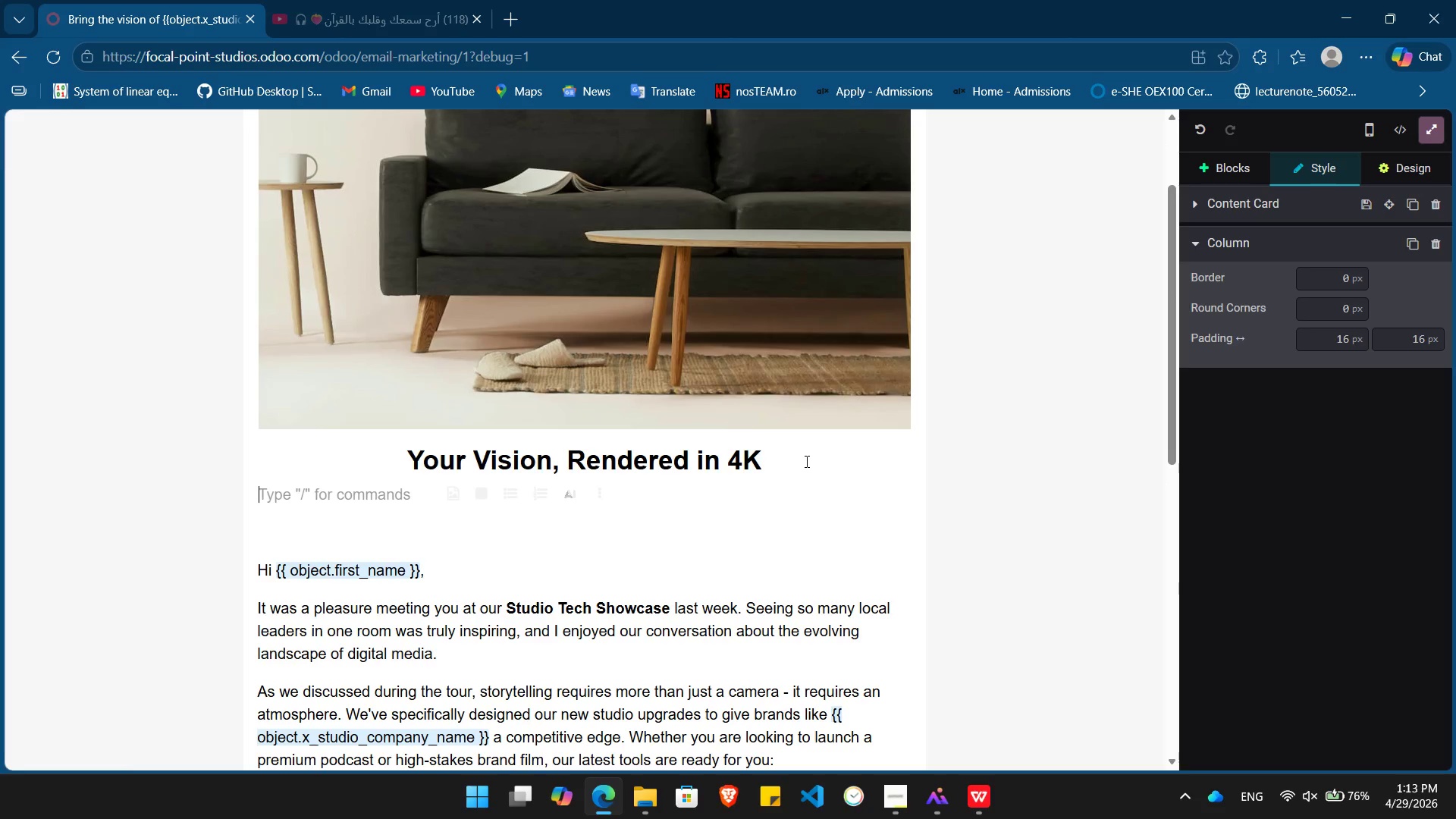 
key(Control+B)
 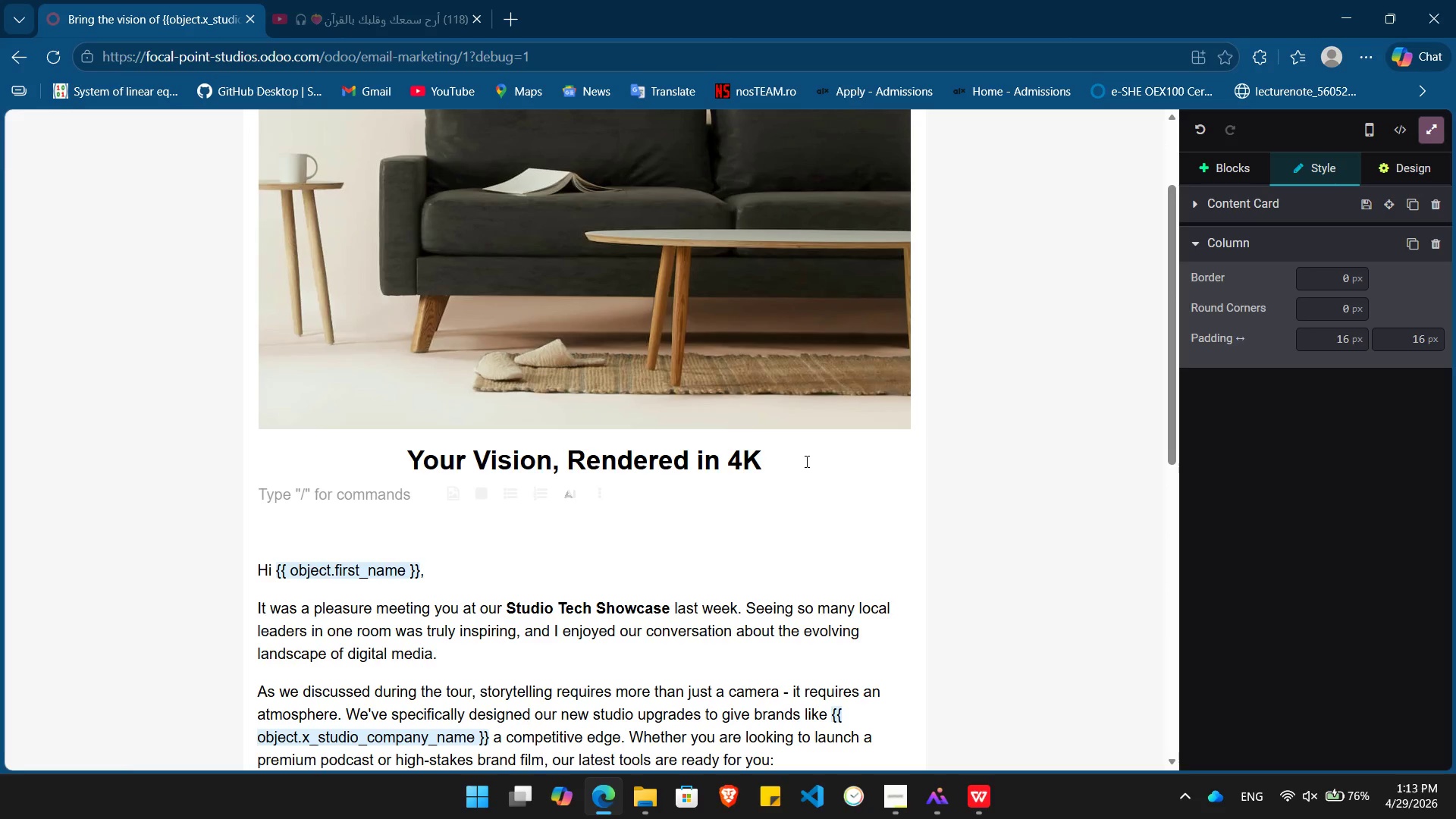 
type(Experience the nest generation of multicam production and immersive Dobly Atmos sound)
 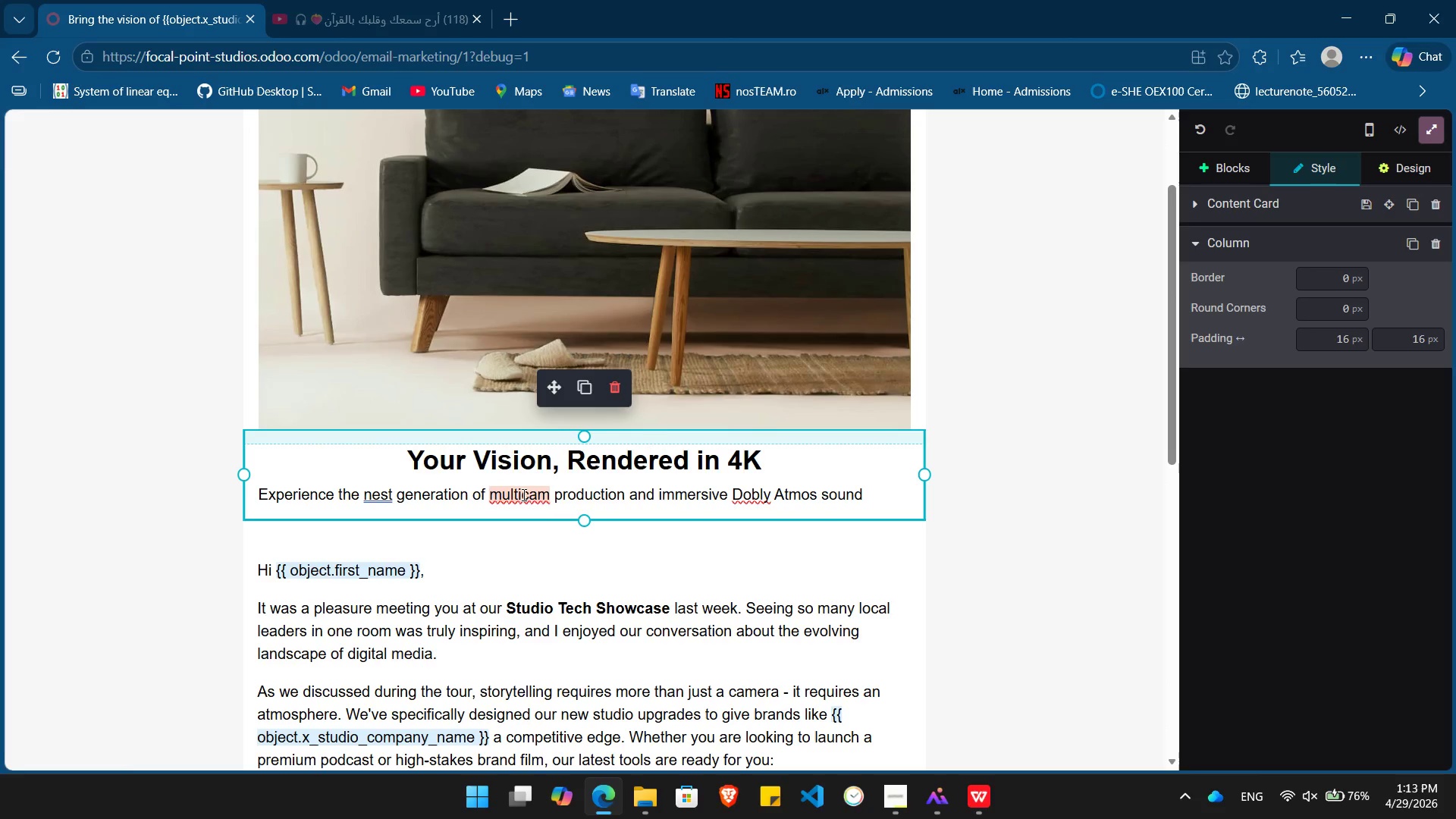 
left_click([521, 498])
 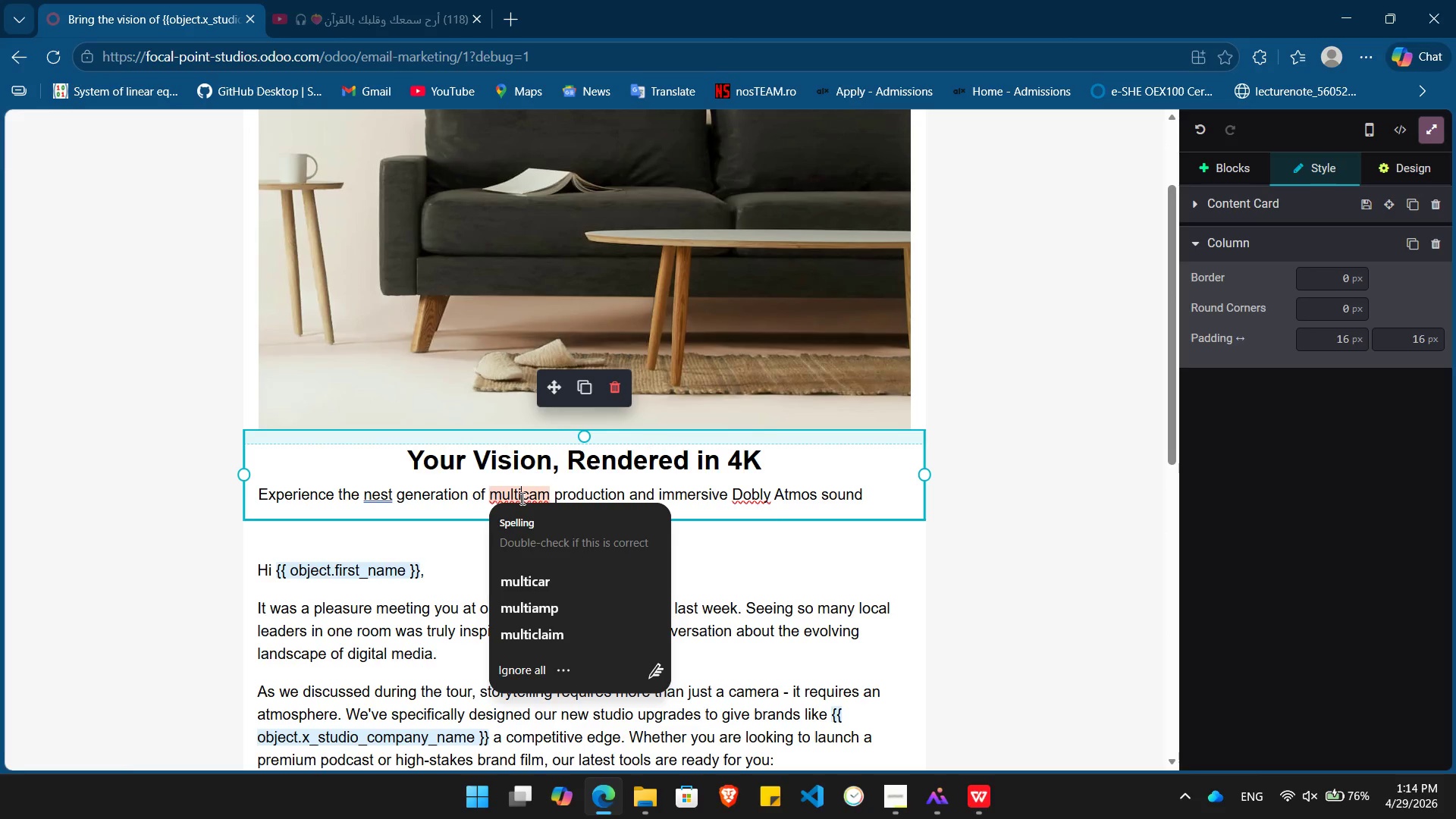 
key(Minus)
 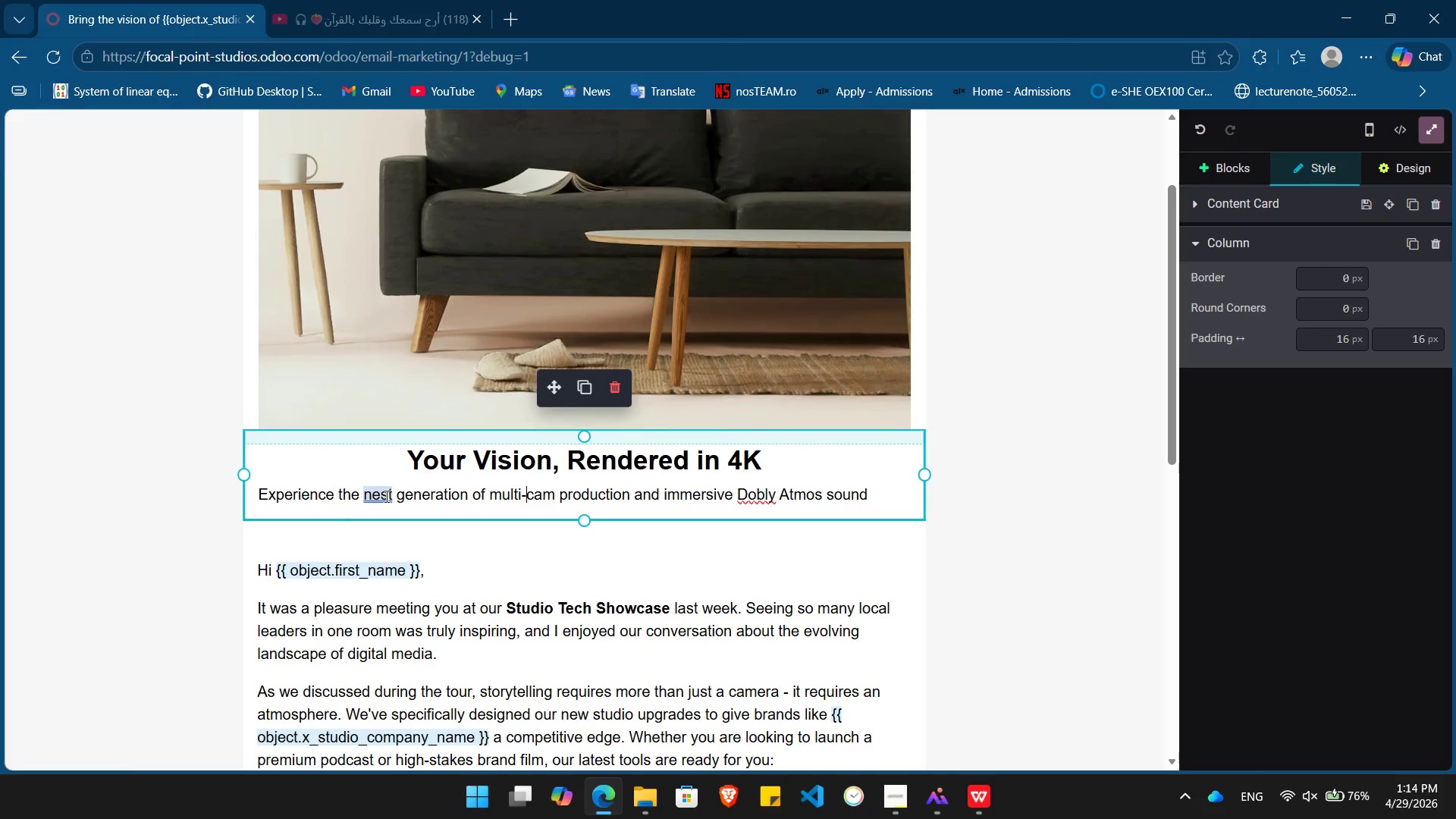 
left_click([385, 495])
 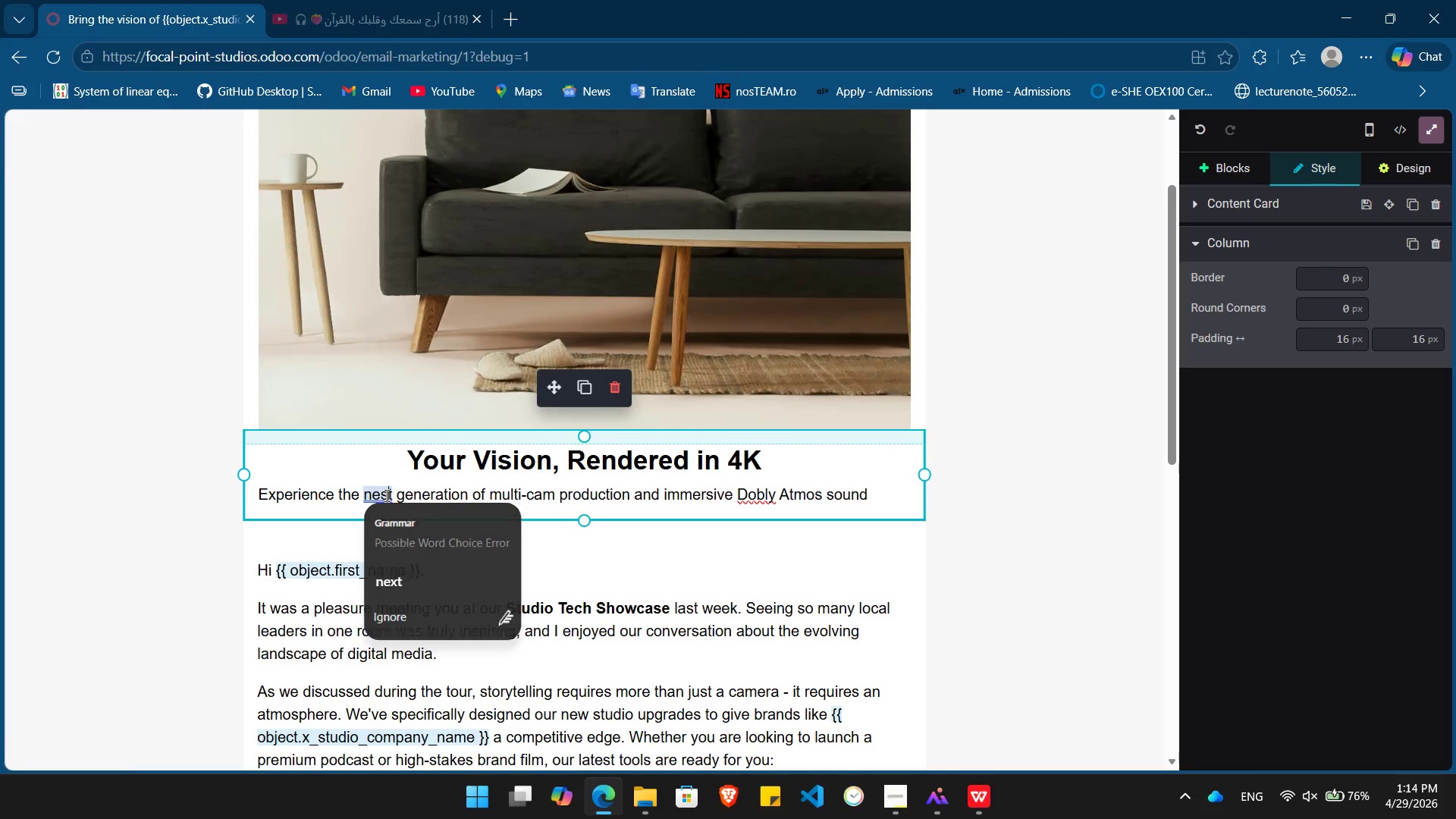 
key(Backspace)
 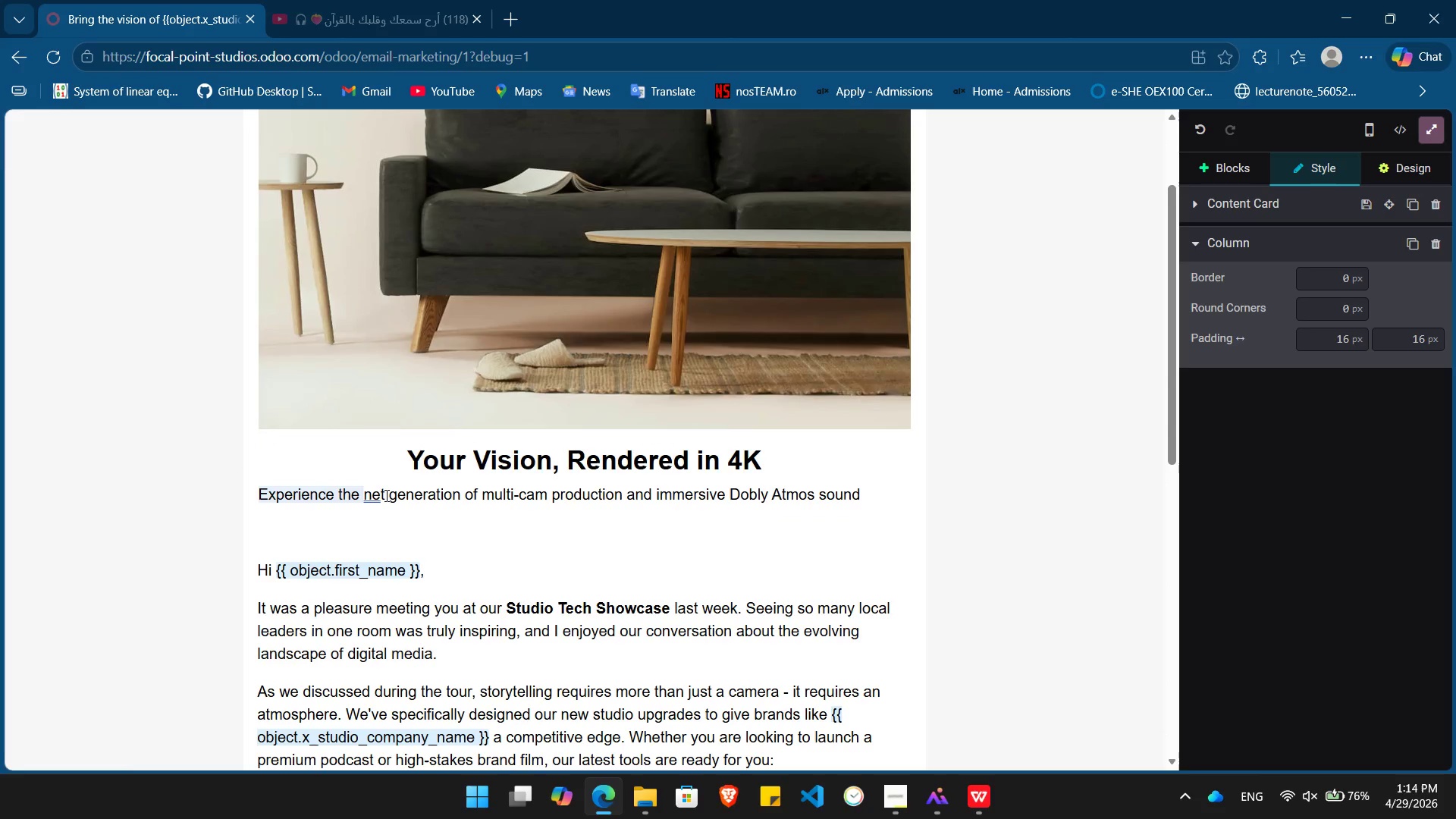 
key(X)
 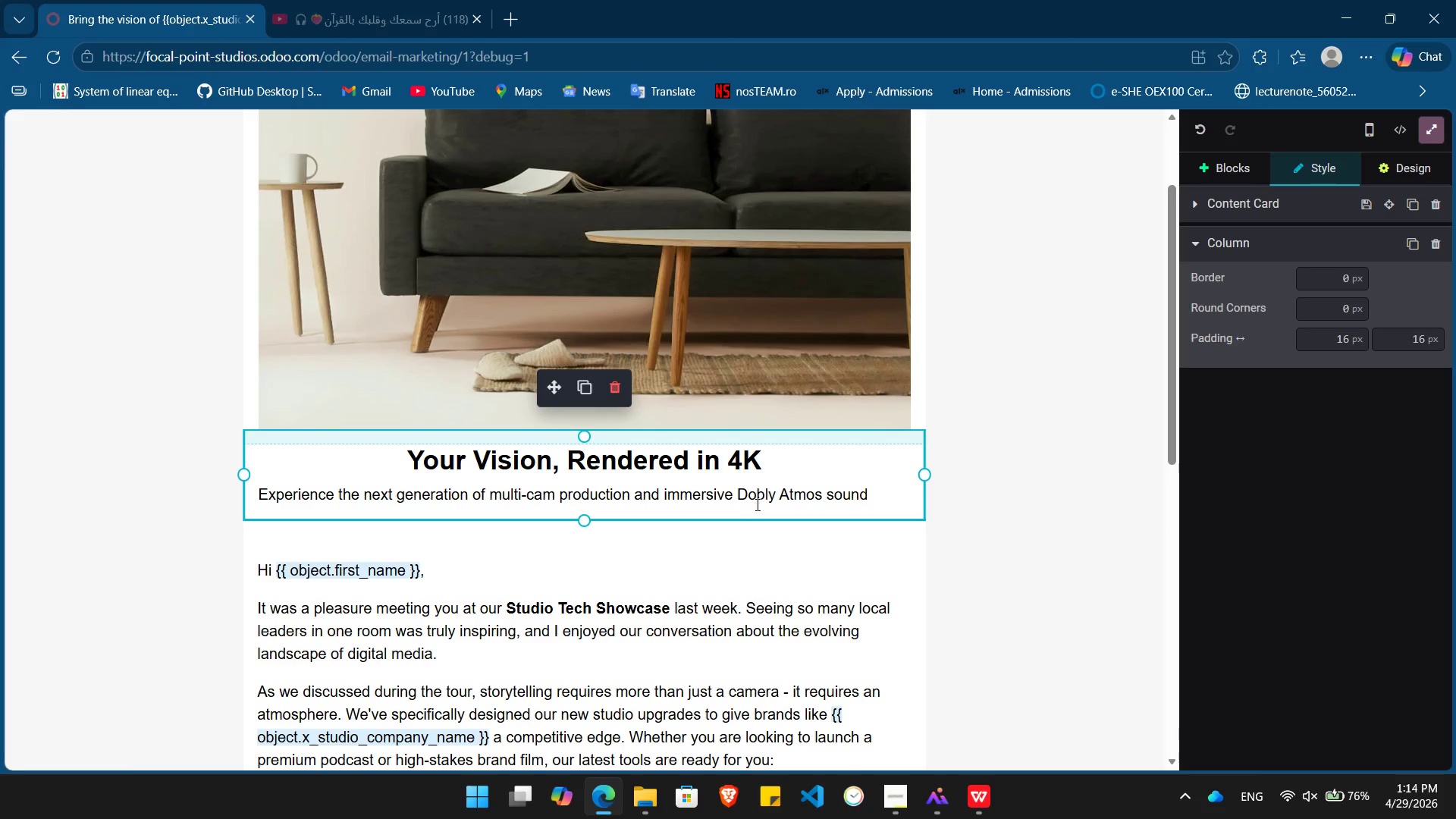 
left_click([760, 497])
 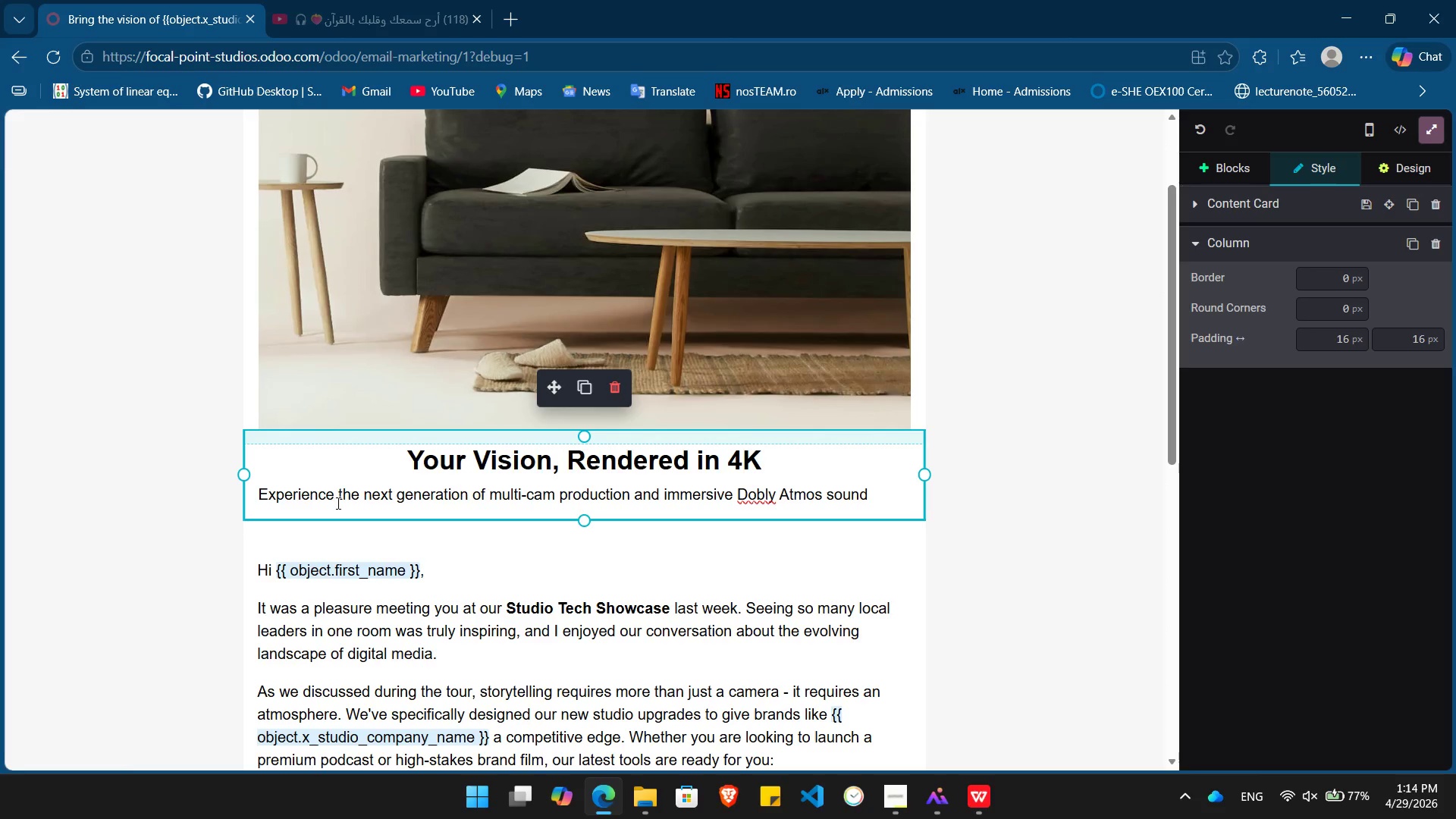 
double_click([337, 503])
 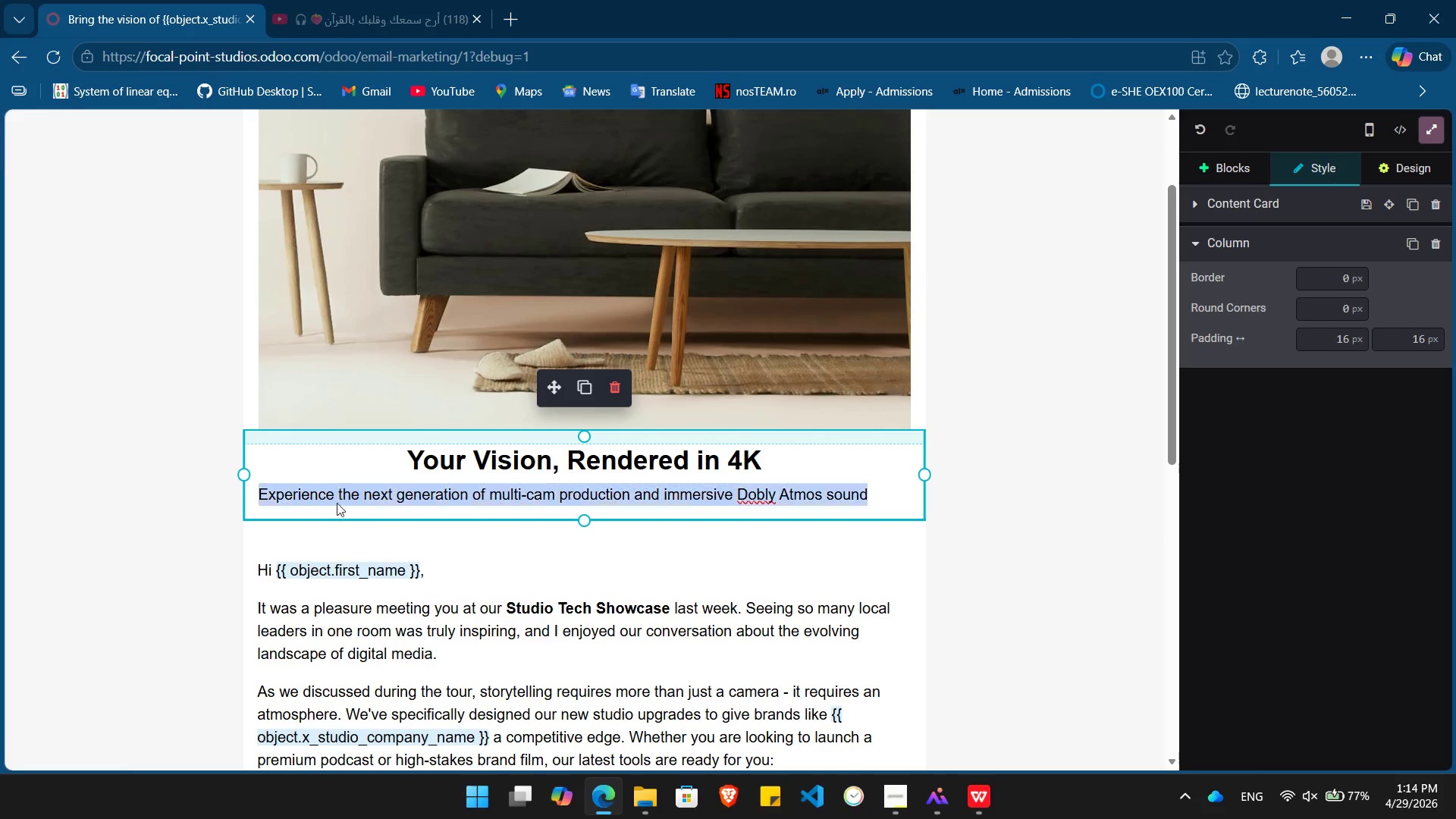 
triple_click([337, 503])
 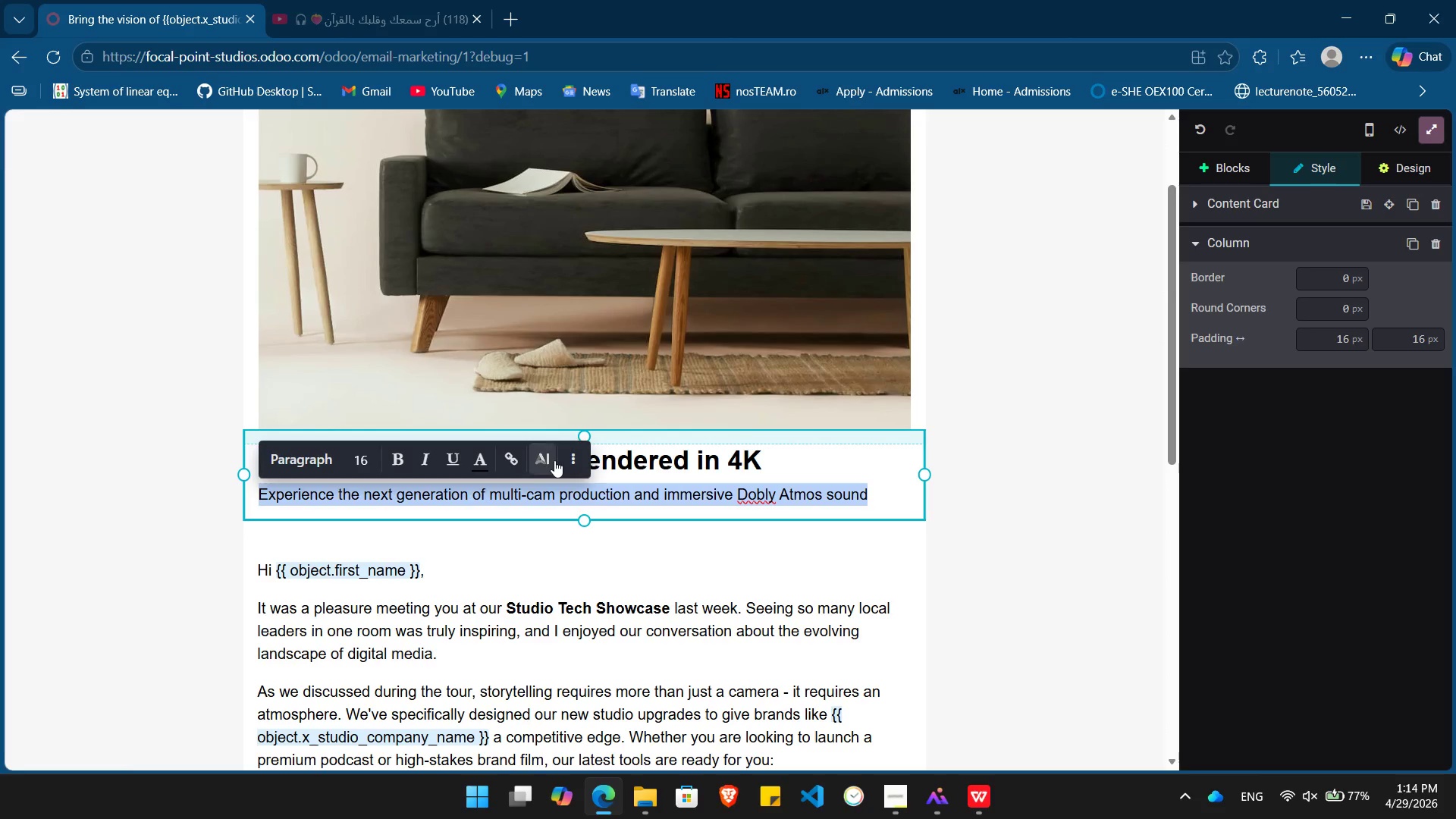 
left_click([575, 464])
 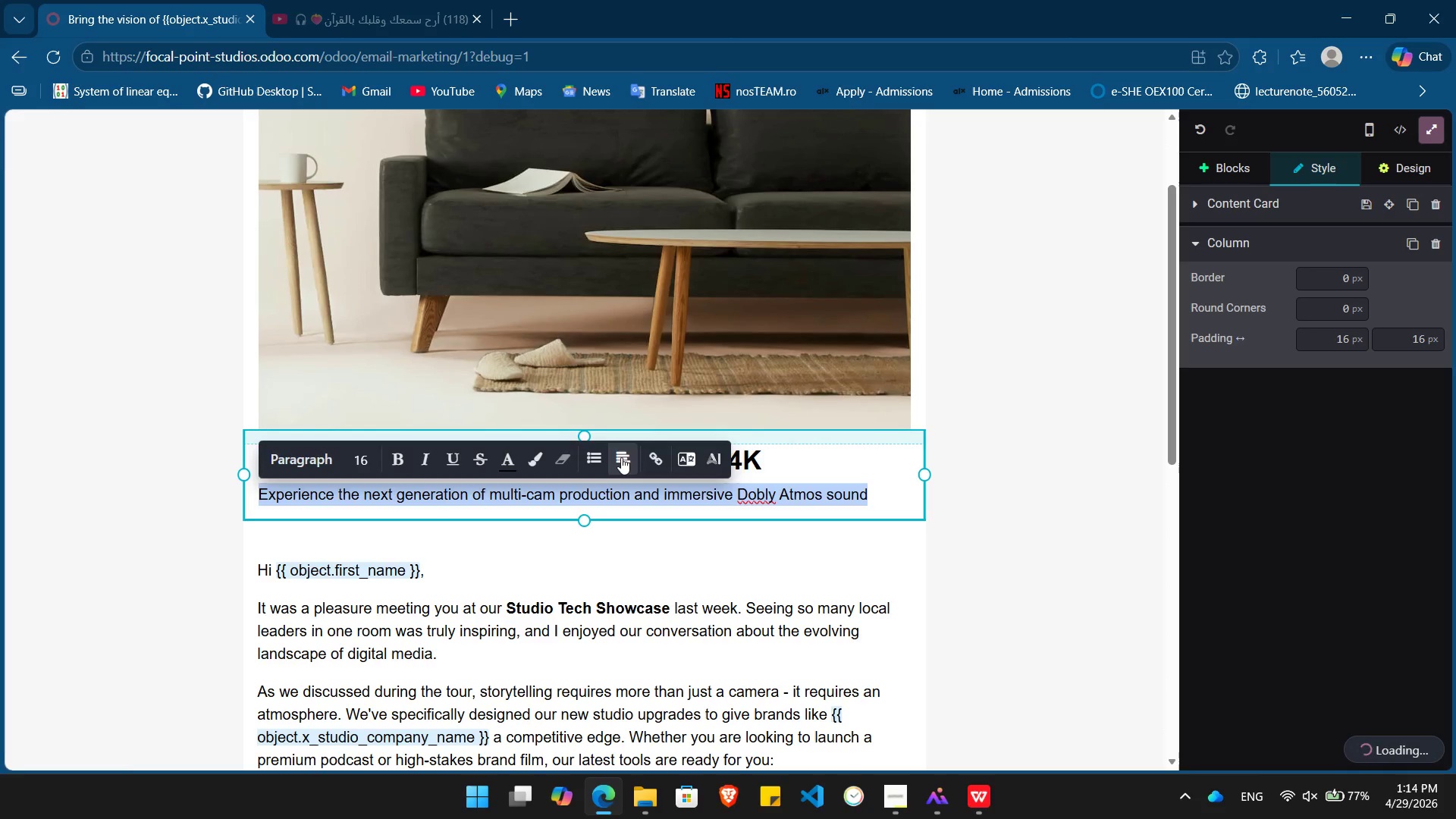 
left_click([621, 457])
 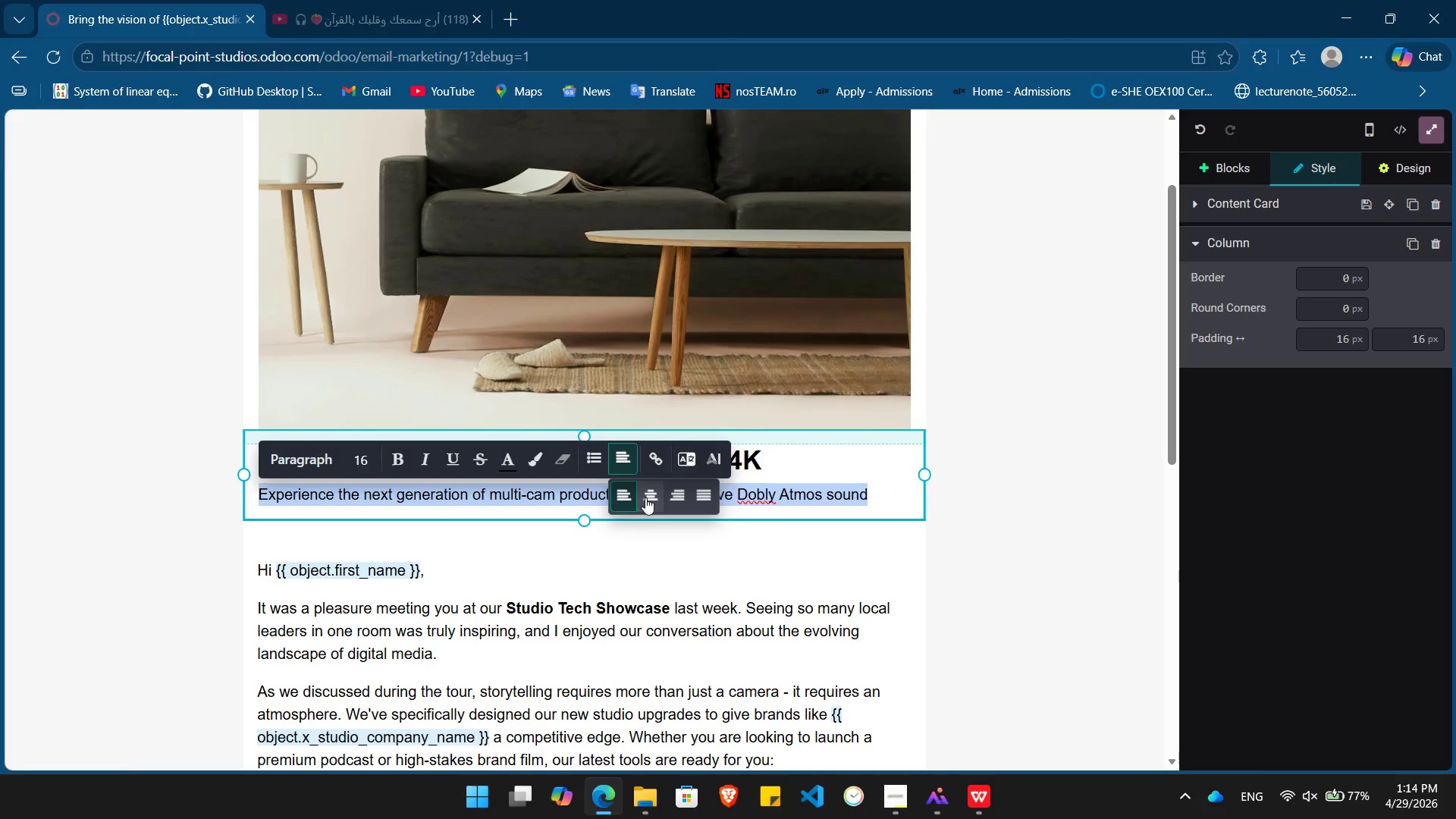 
left_click([645, 497])
 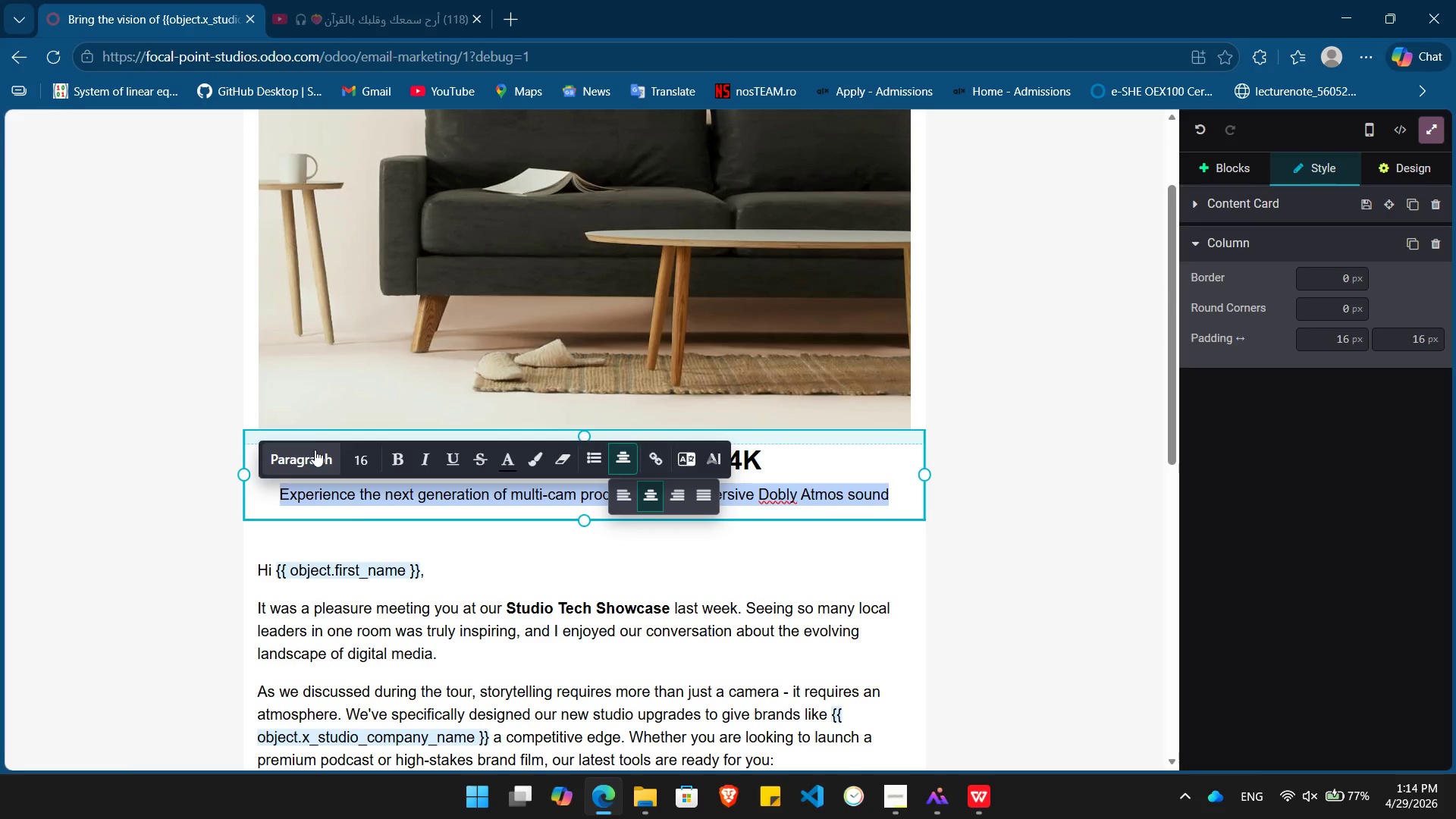 
wait(6.98)
 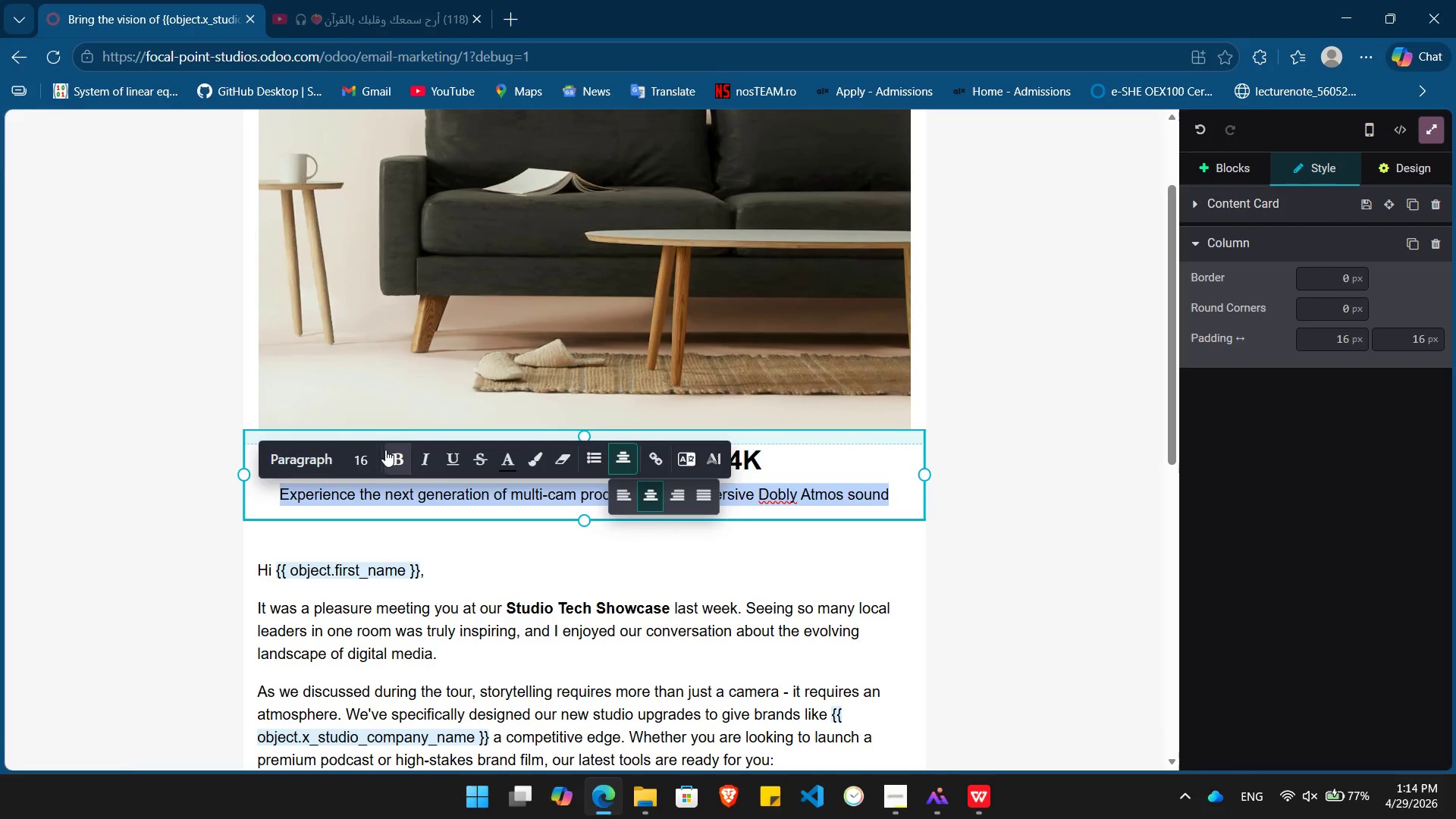 
left_click([293, 450])
 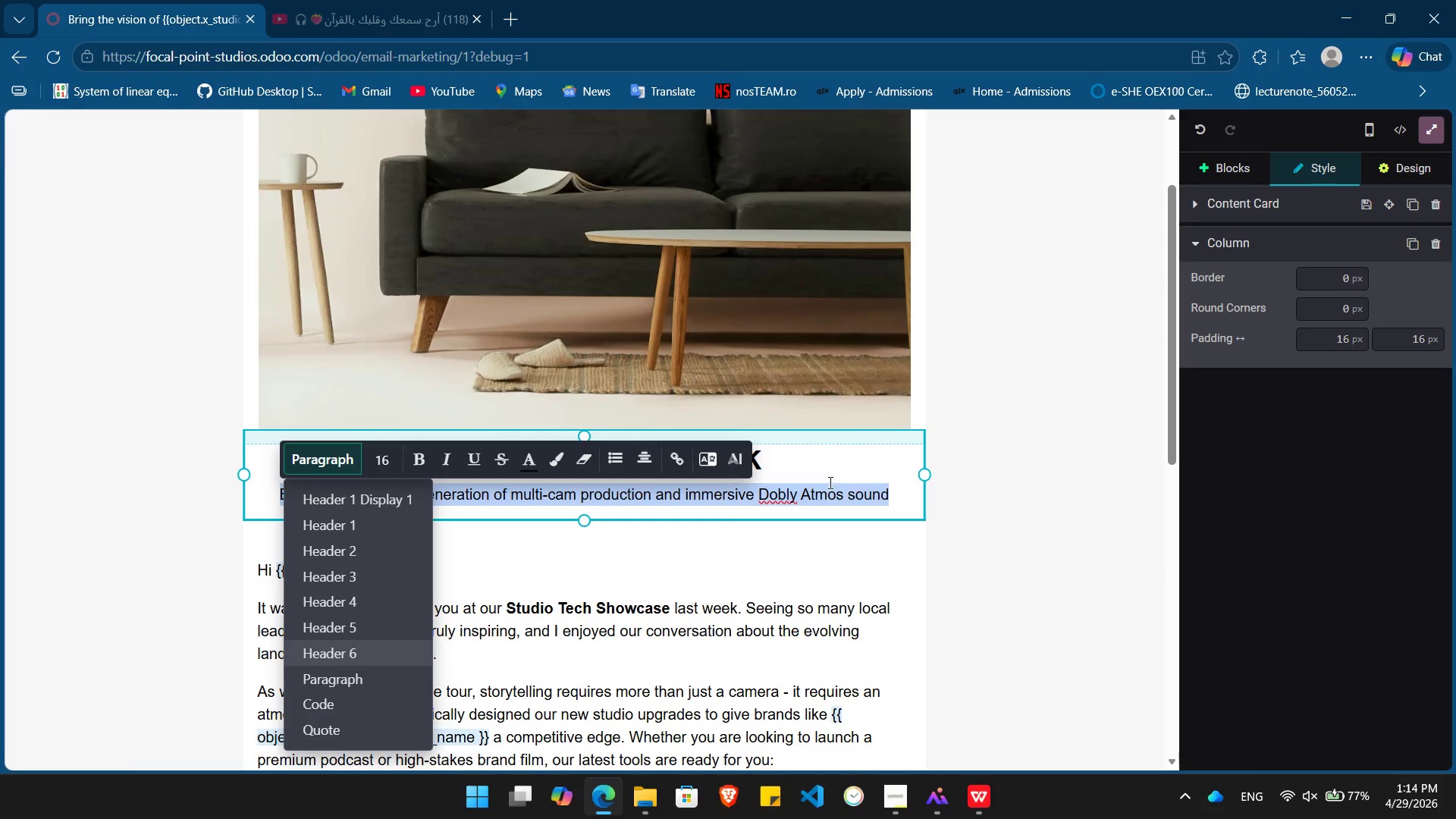 
left_click([790, 492])
 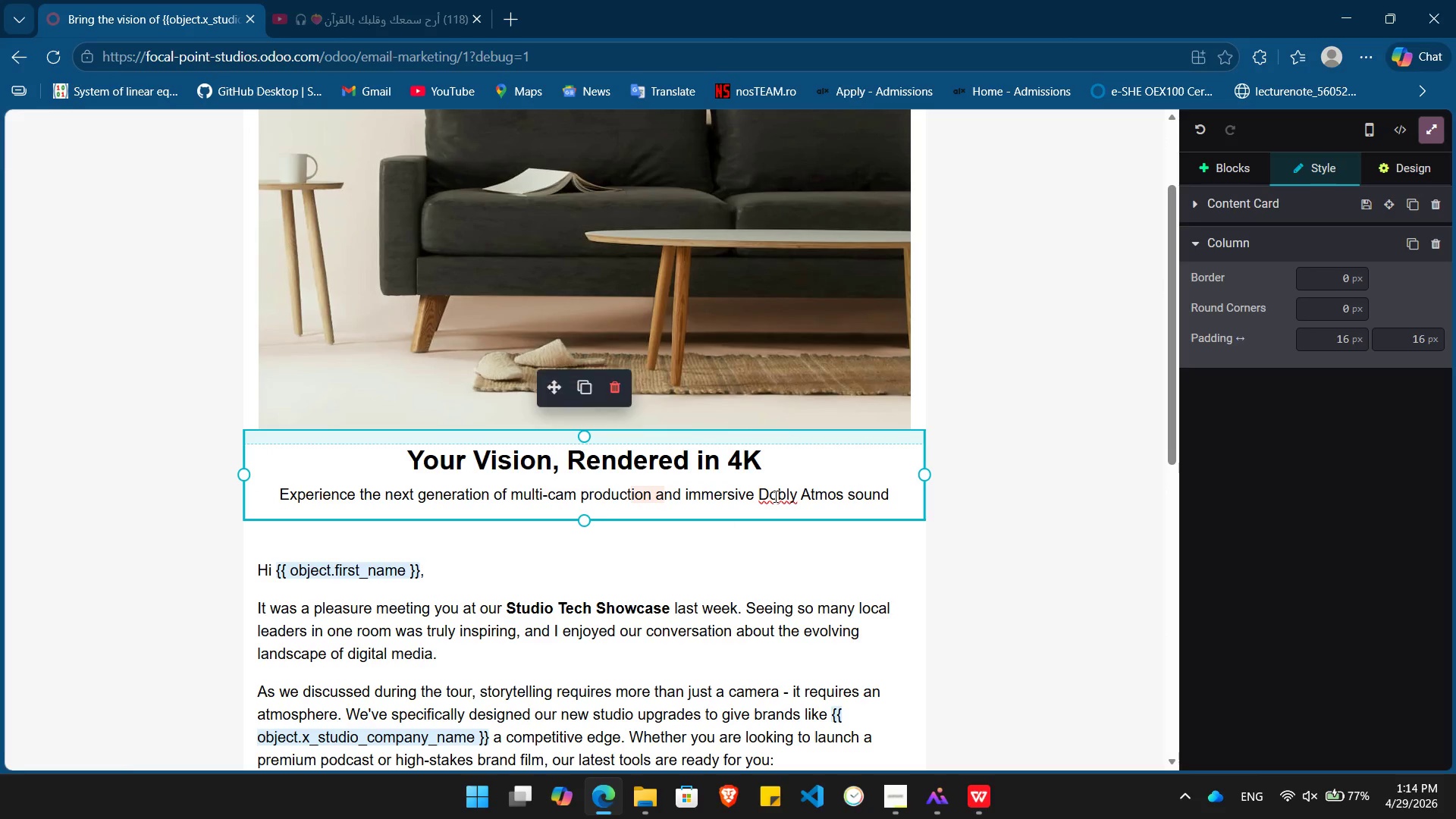 
left_click([774, 496])
 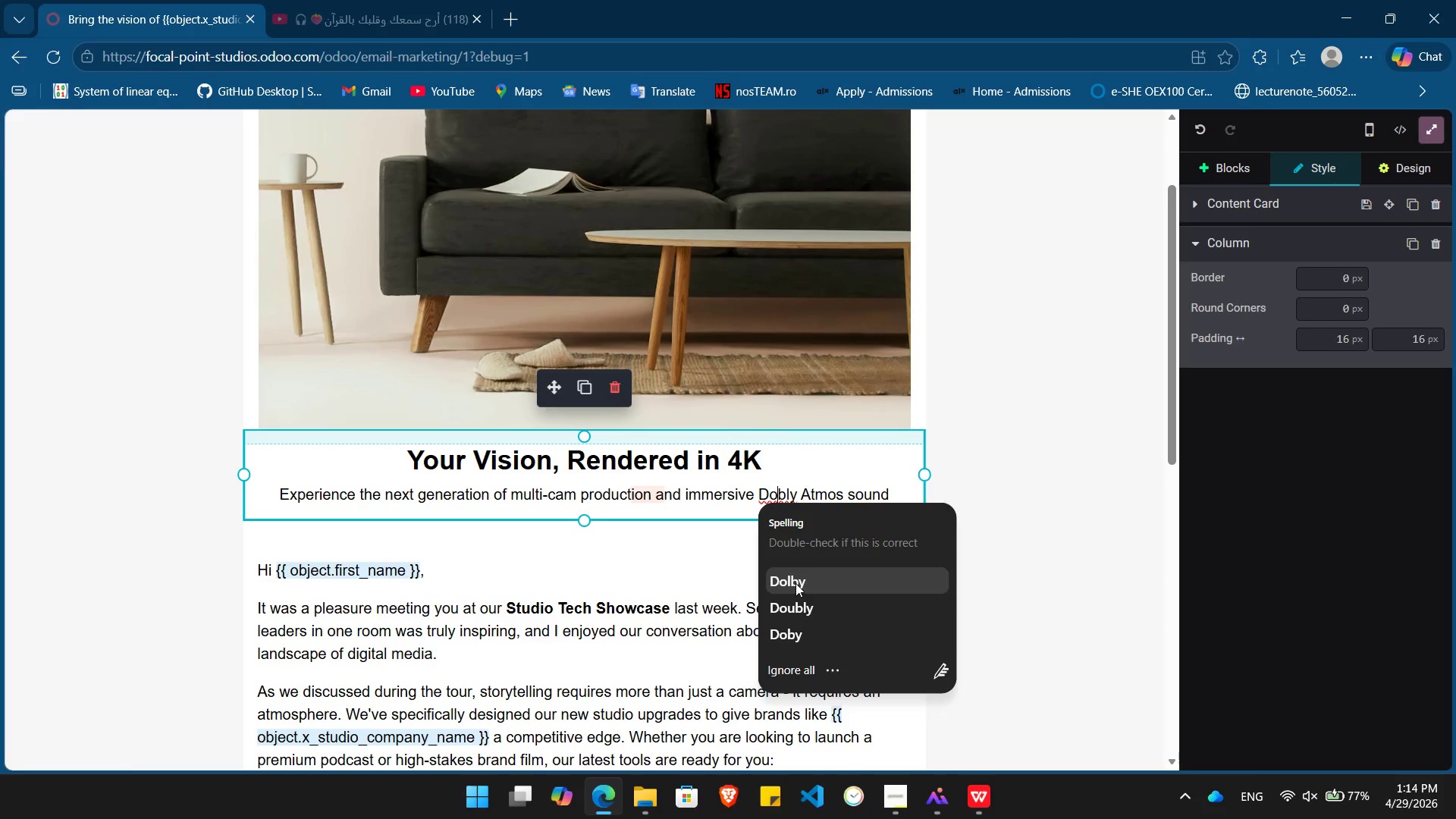 
left_click([795, 583])
 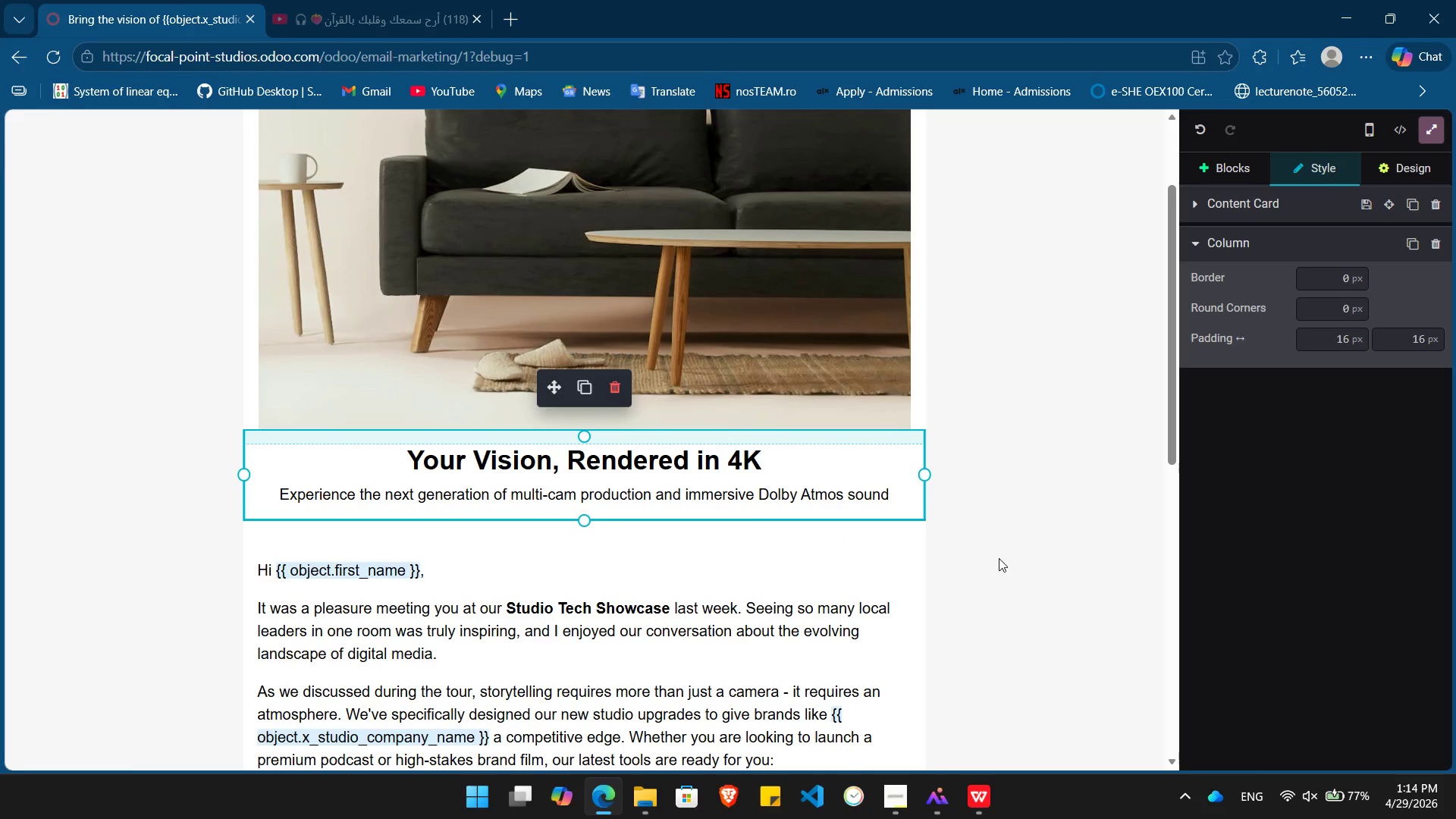 
left_click([999, 558])
 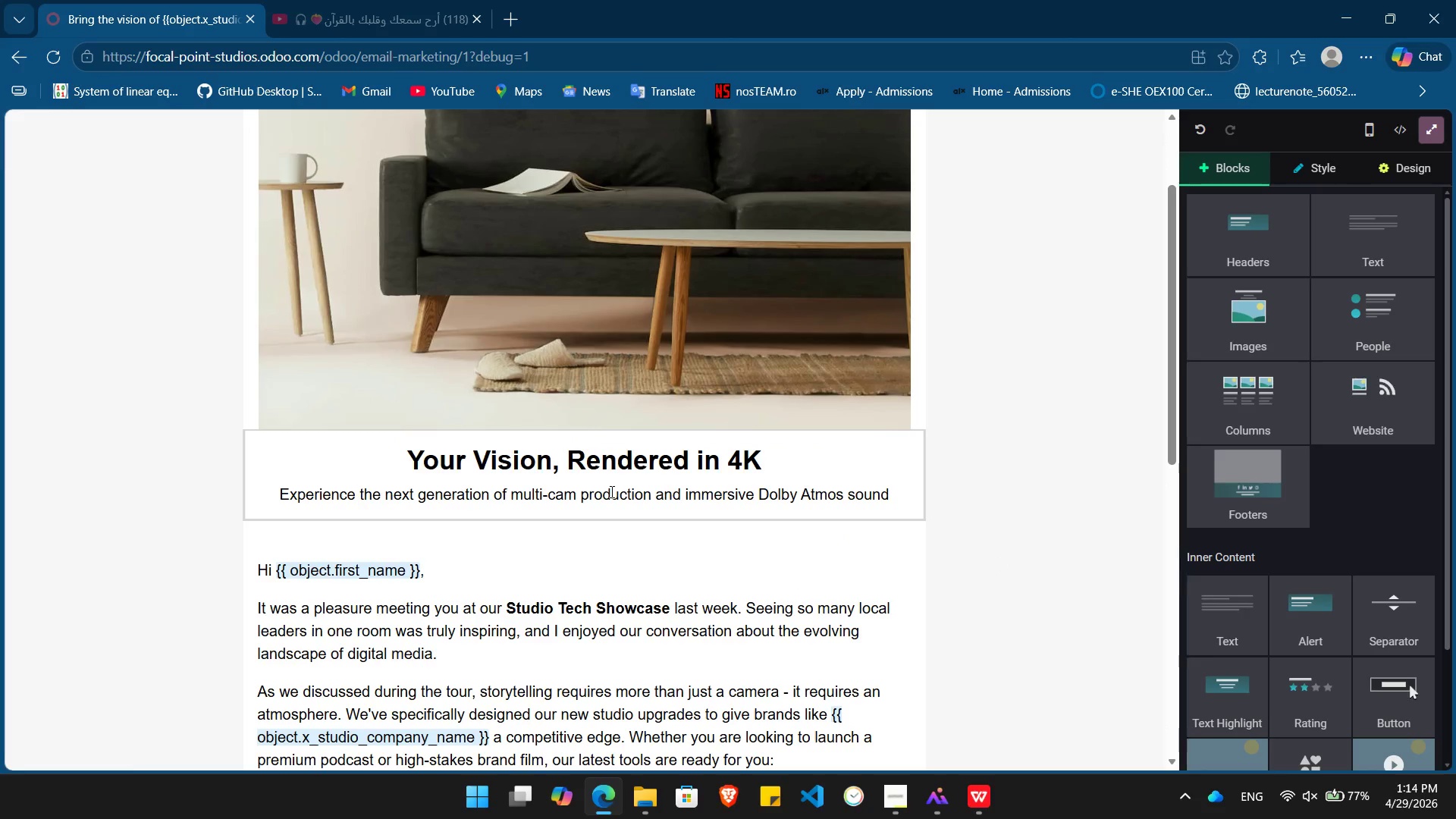 
double_click([610, 491])
 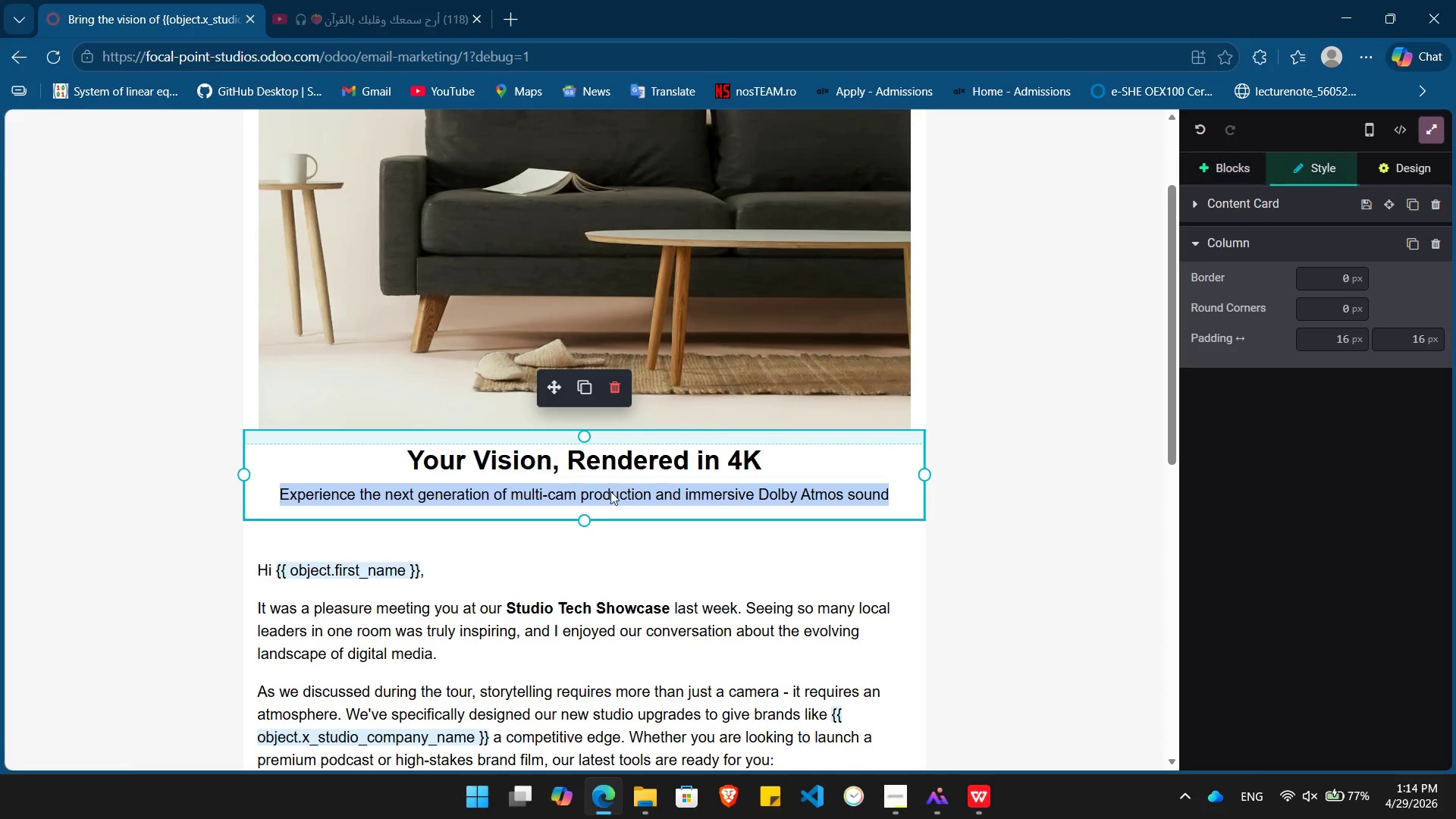 
triple_click([610, 491])
 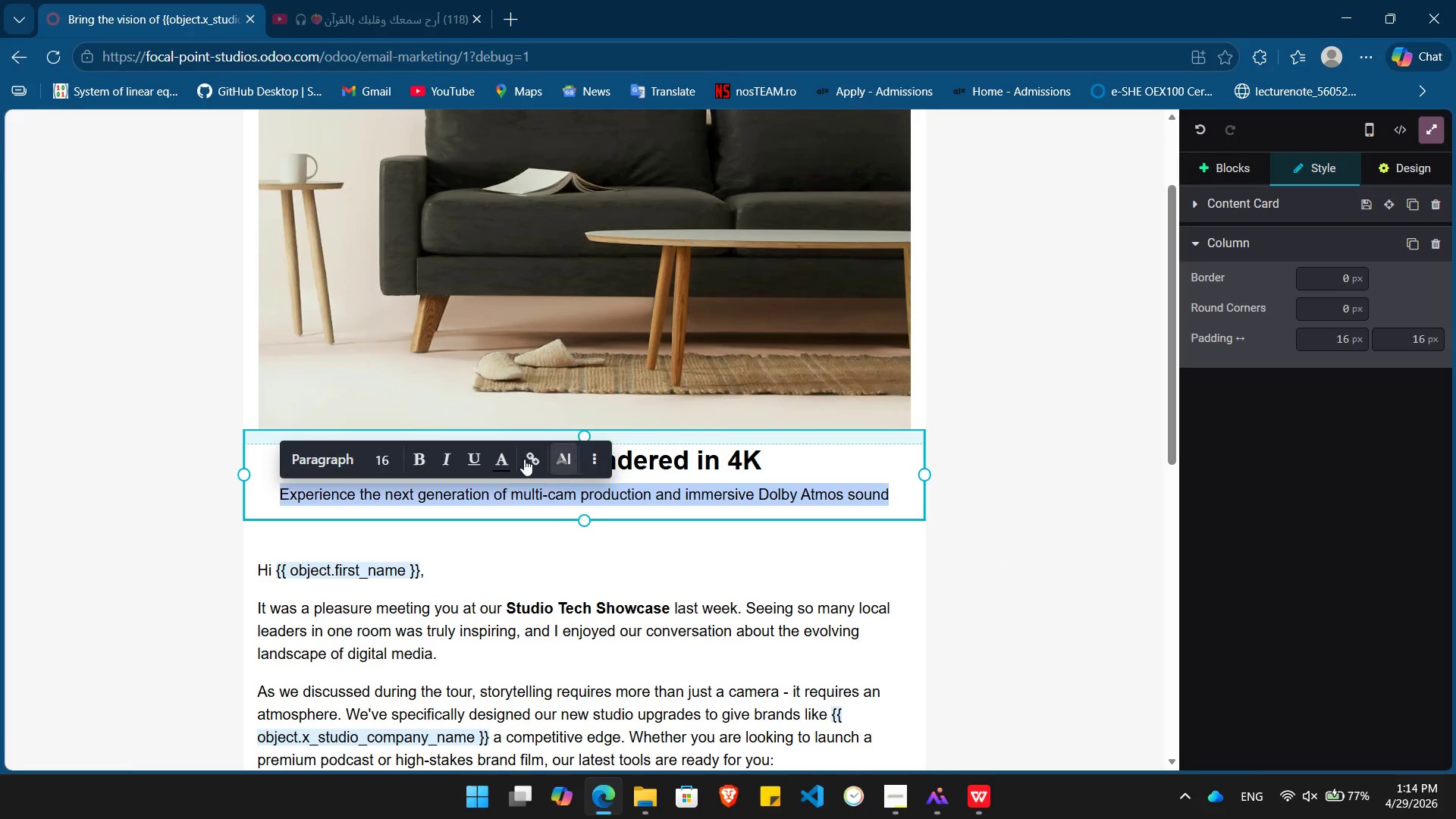 
left_click([504, 452])
 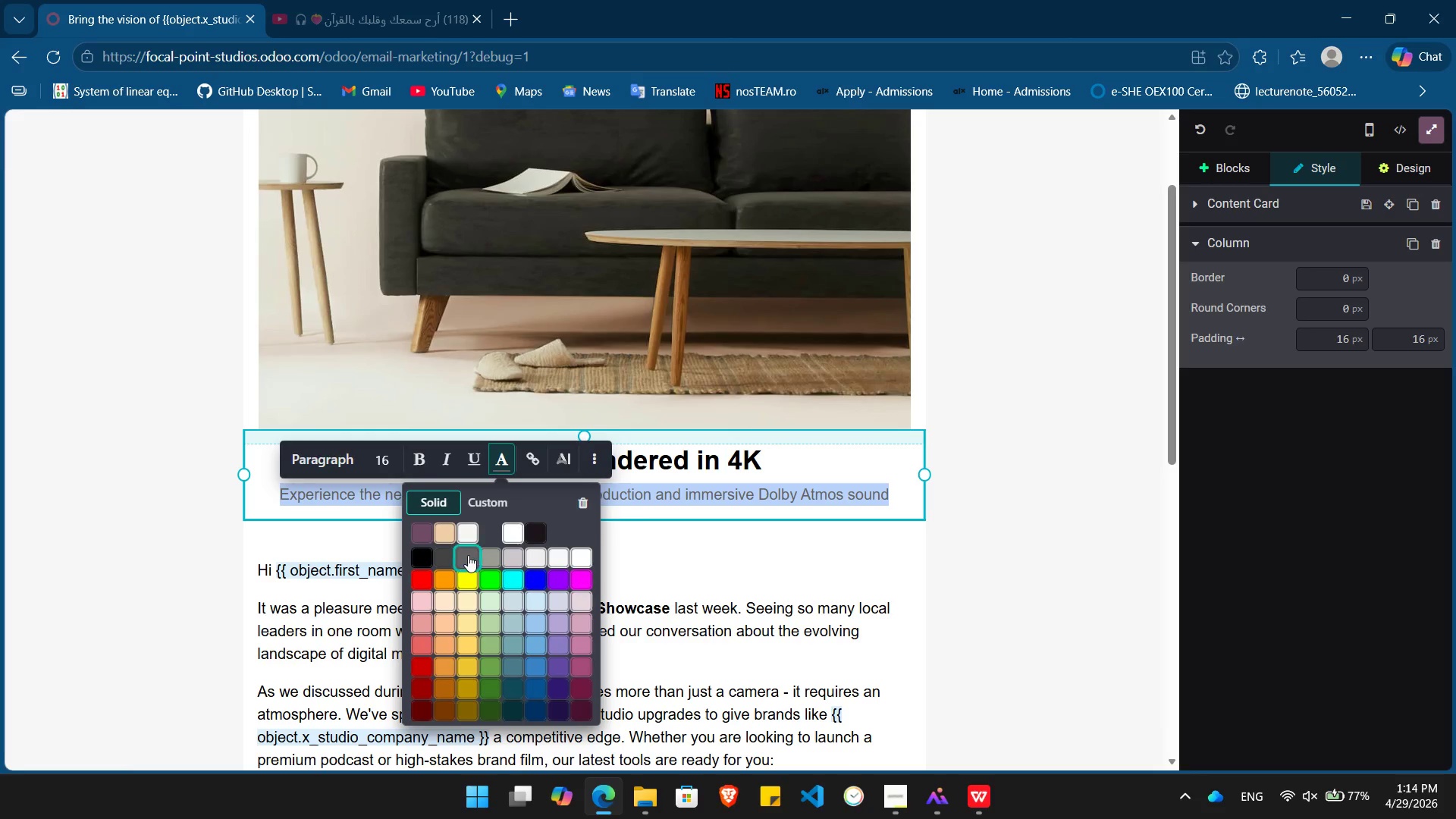 
left_click([457, 555])
 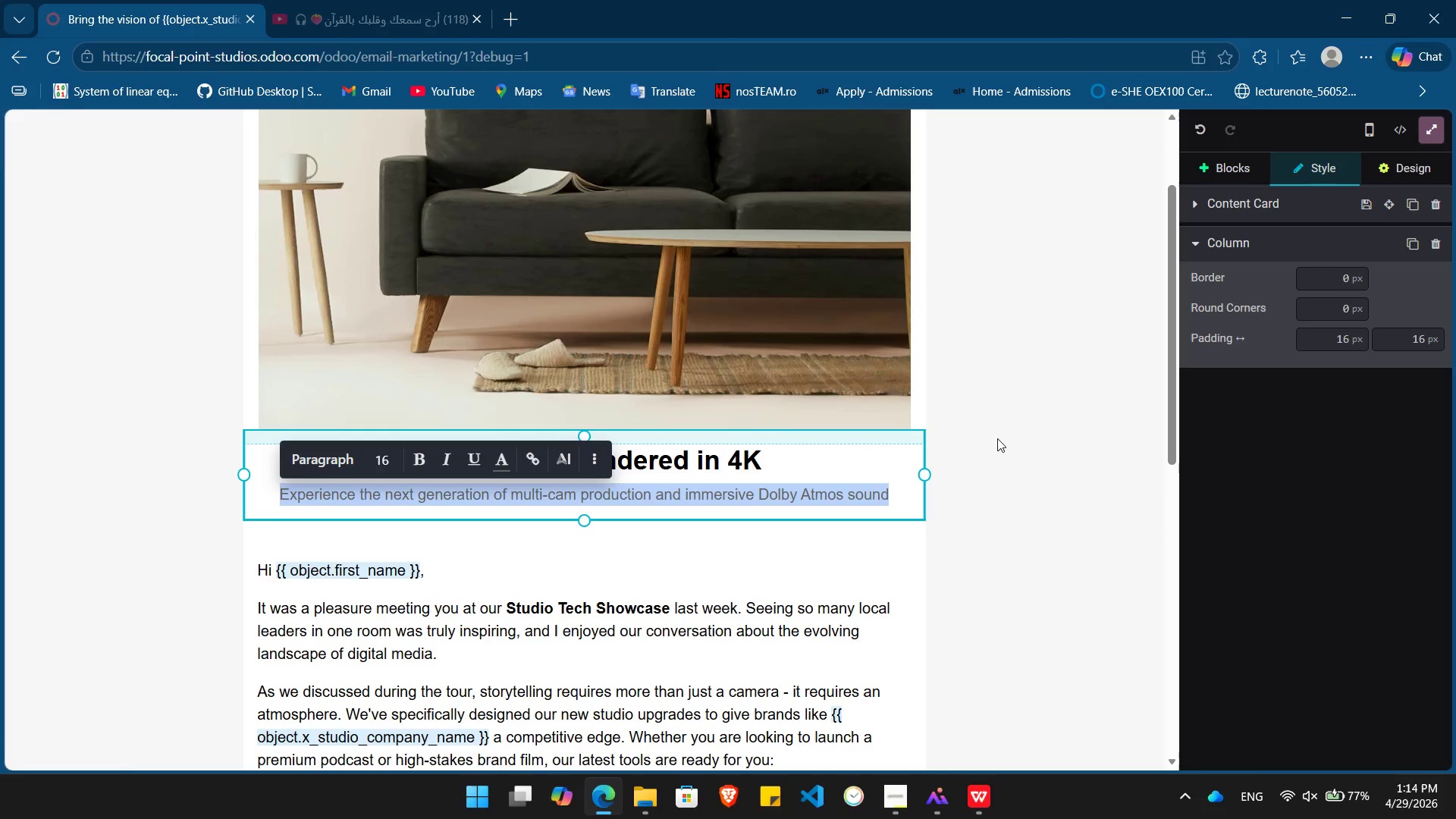 
left_click([997, 438])
 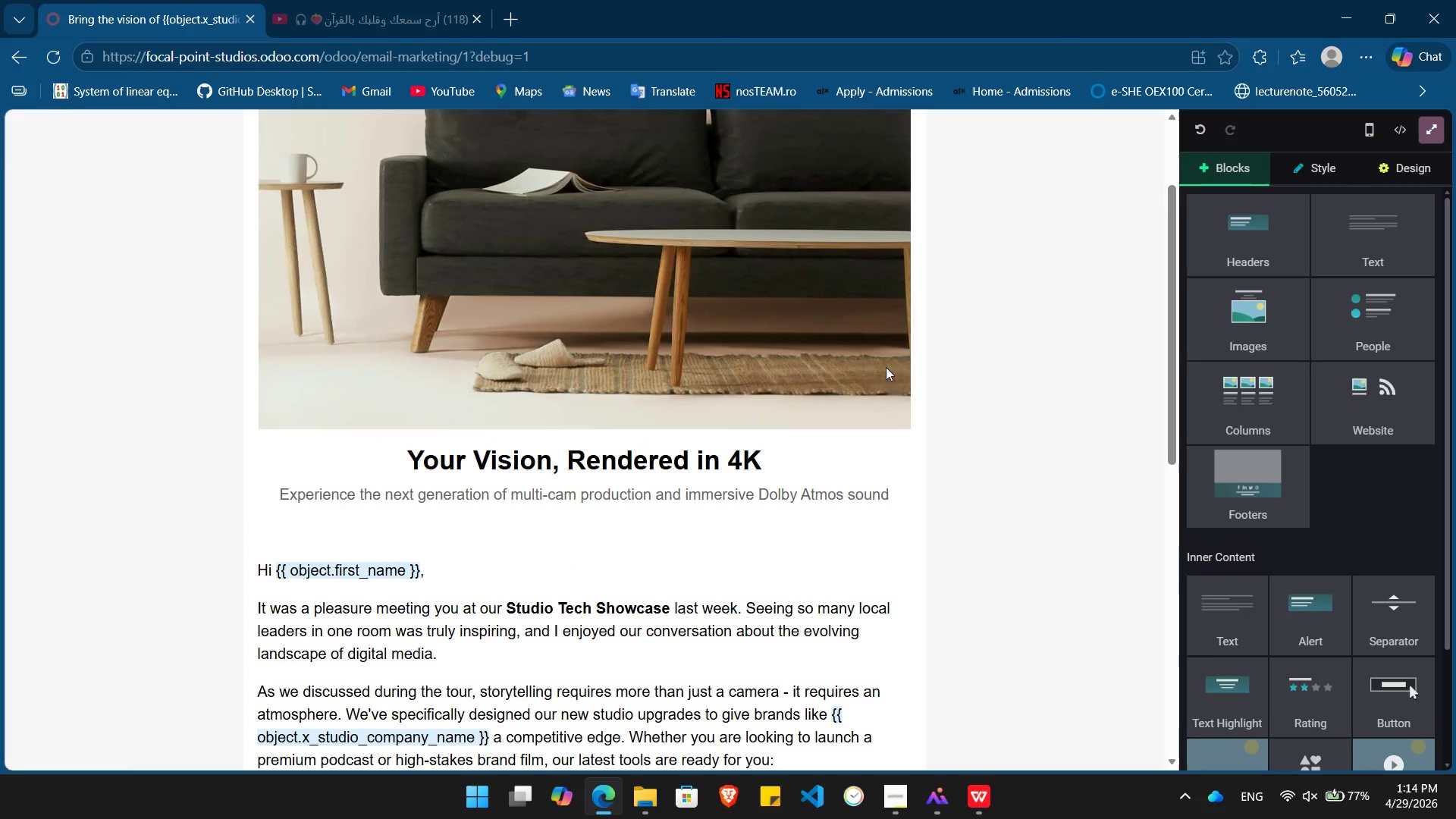 
wait(5.97)
 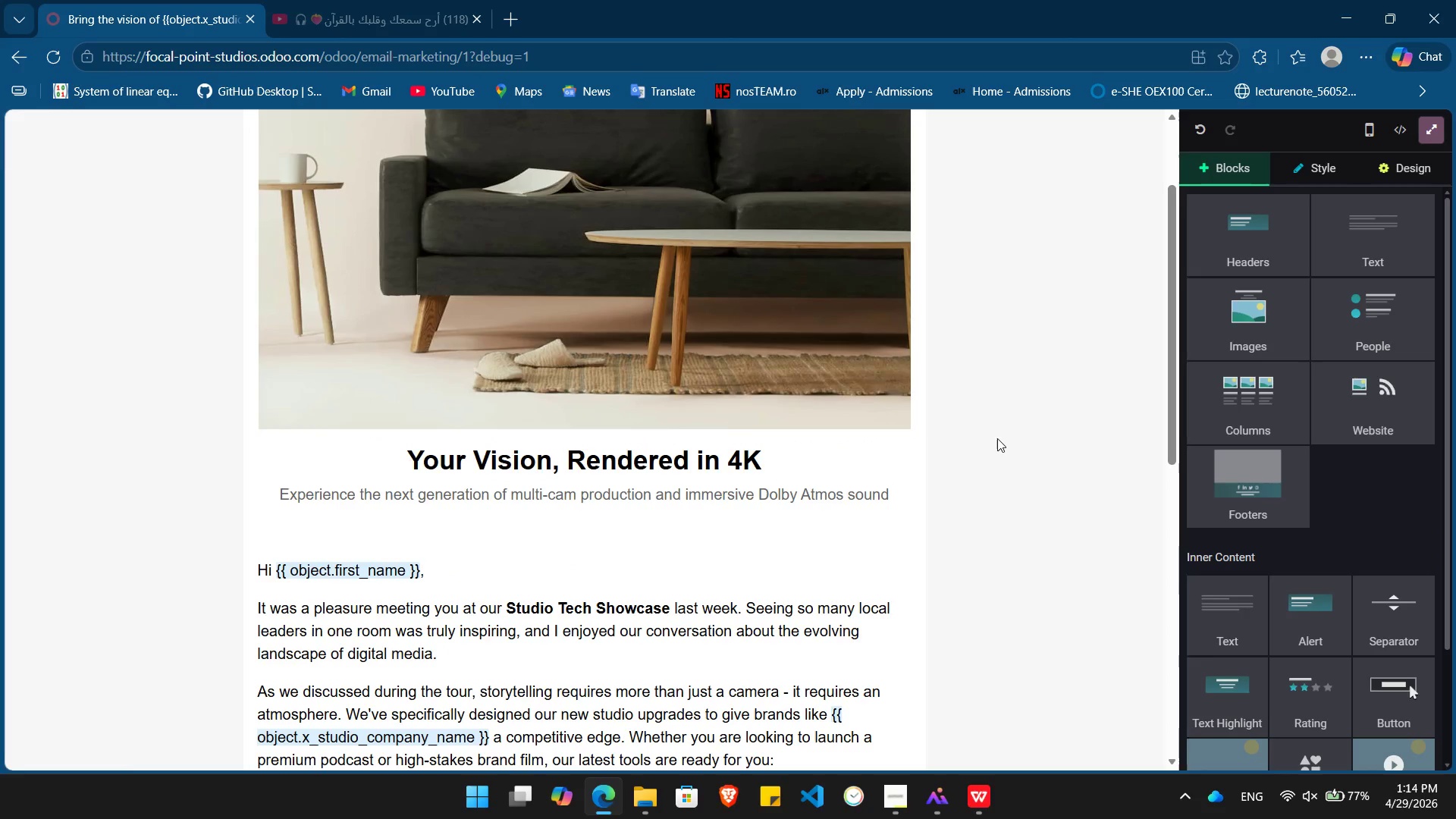 
double_click([627, 302])
 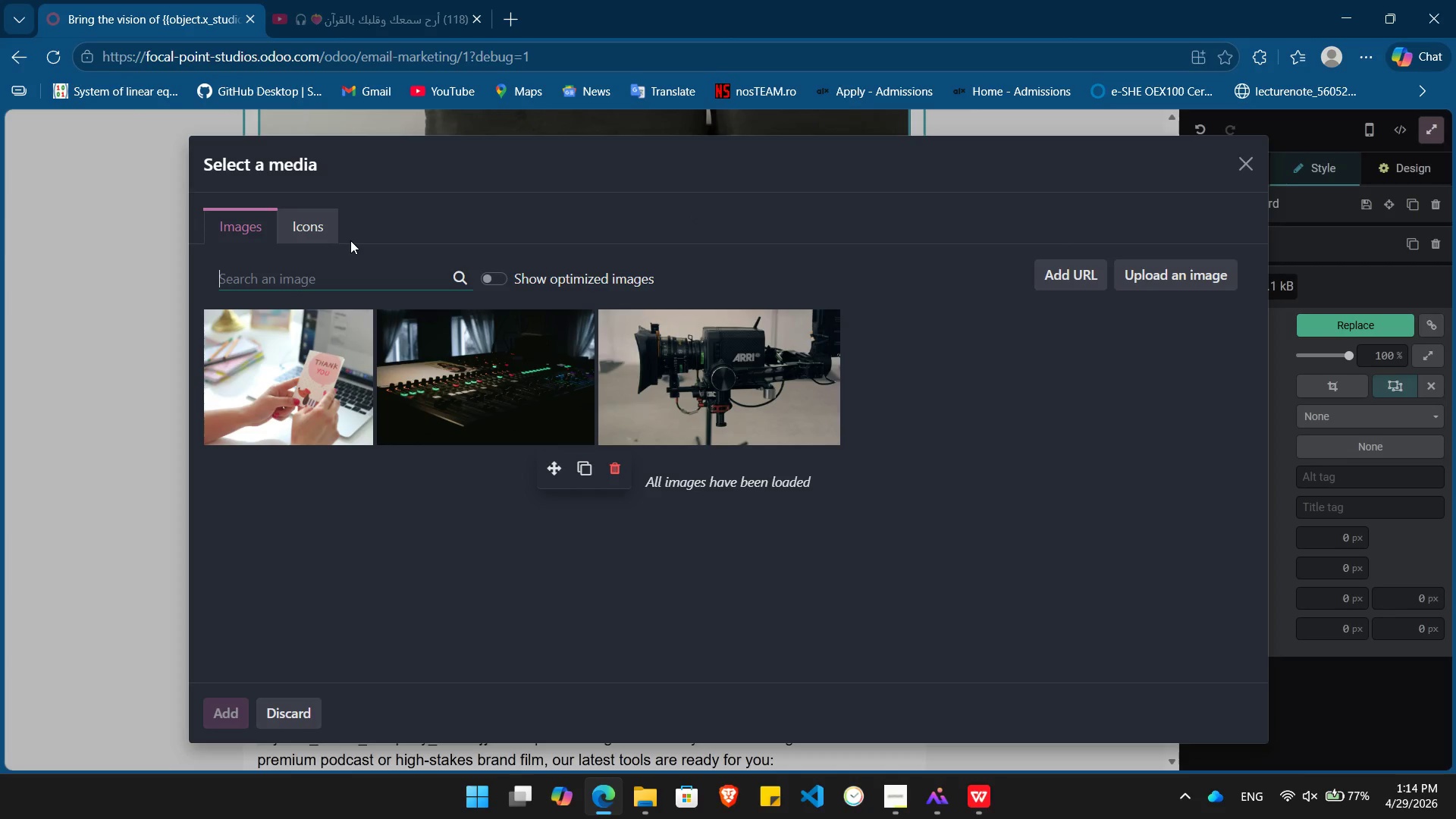 
type(cinema camera)
 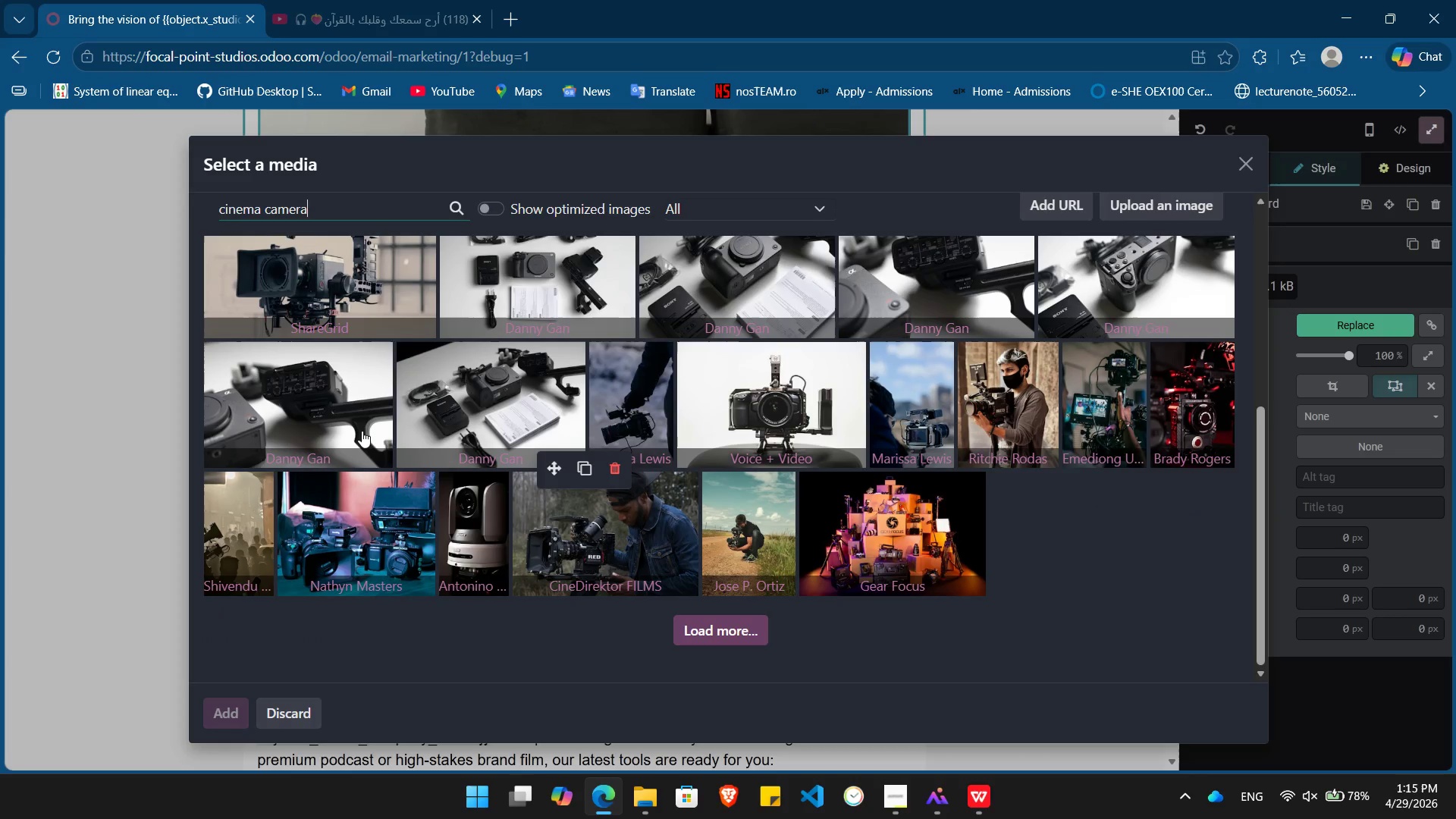 
wait(18.92)
 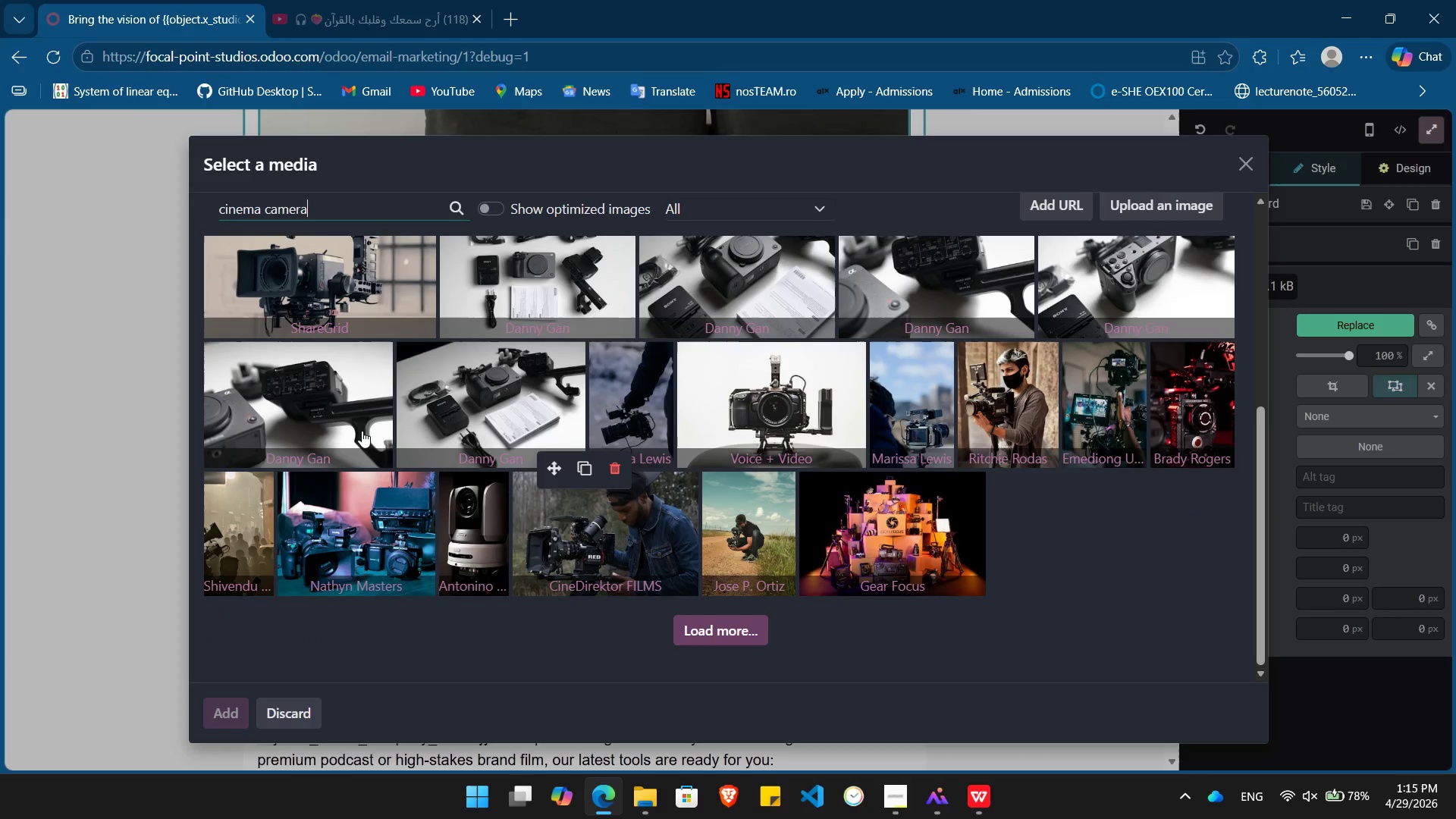 
left_click([1152, 422])
 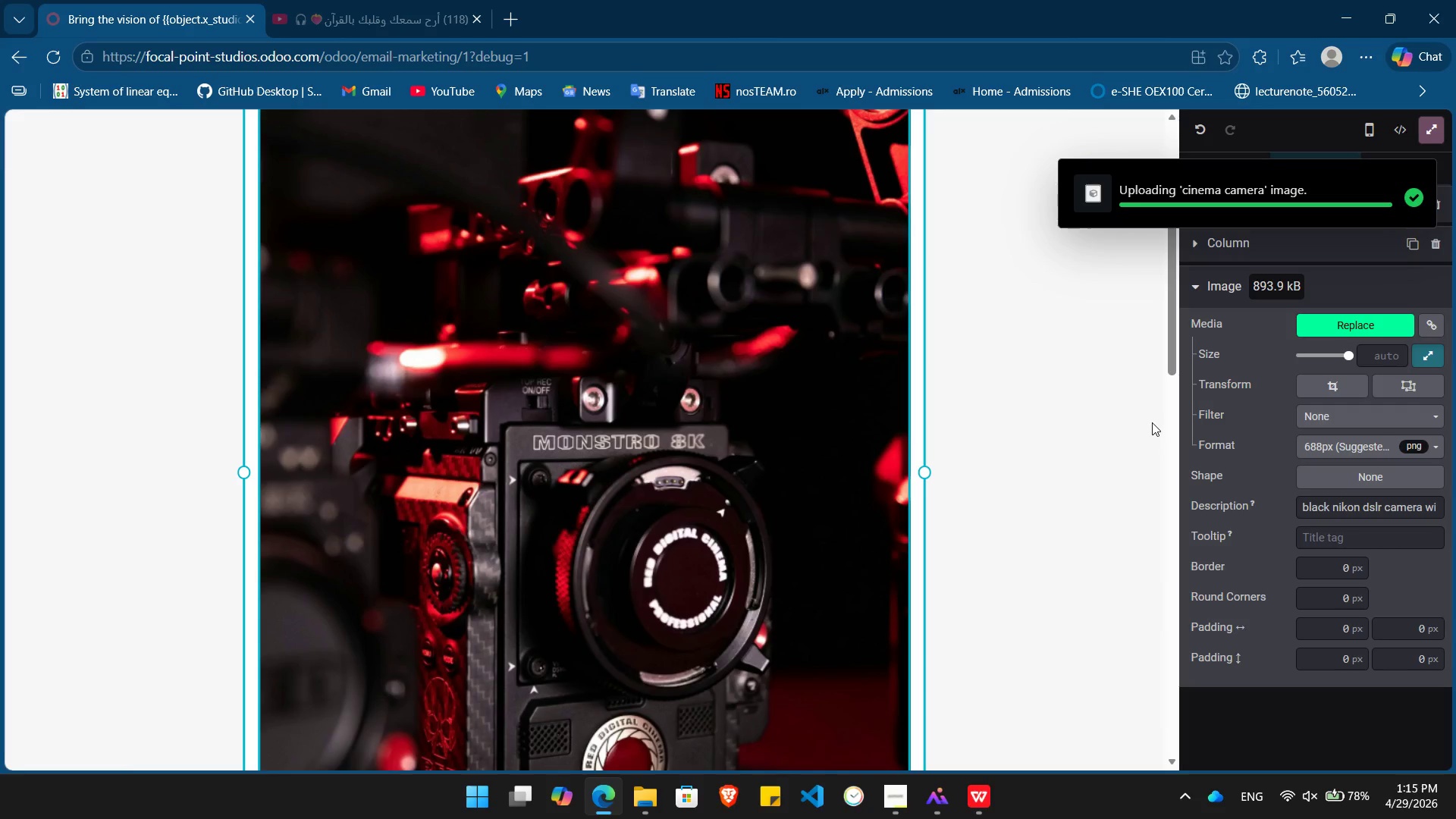 
wait(6.5)
 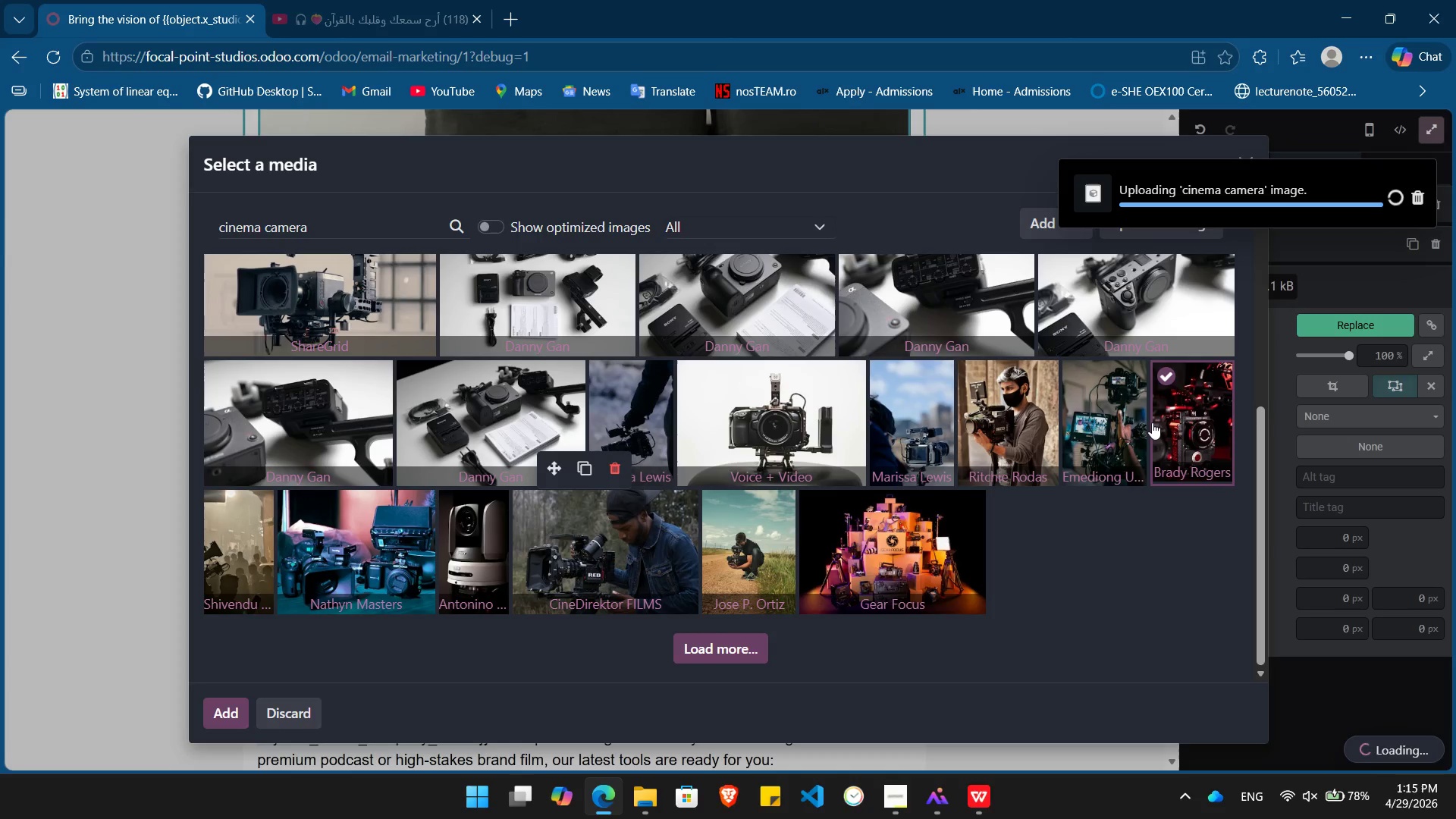 
key(Control+ControlLeft)
 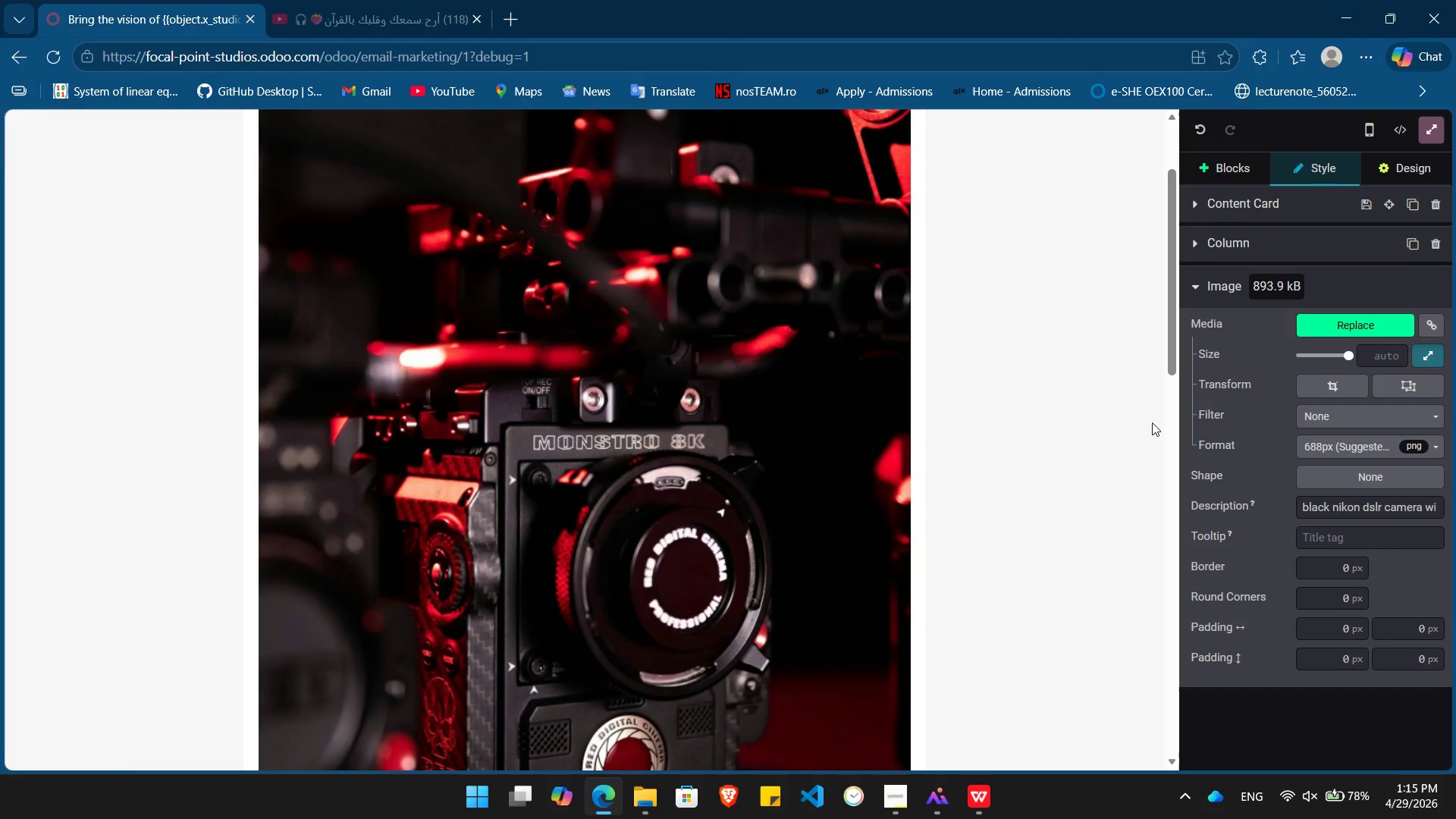 
key(Control+Z)
 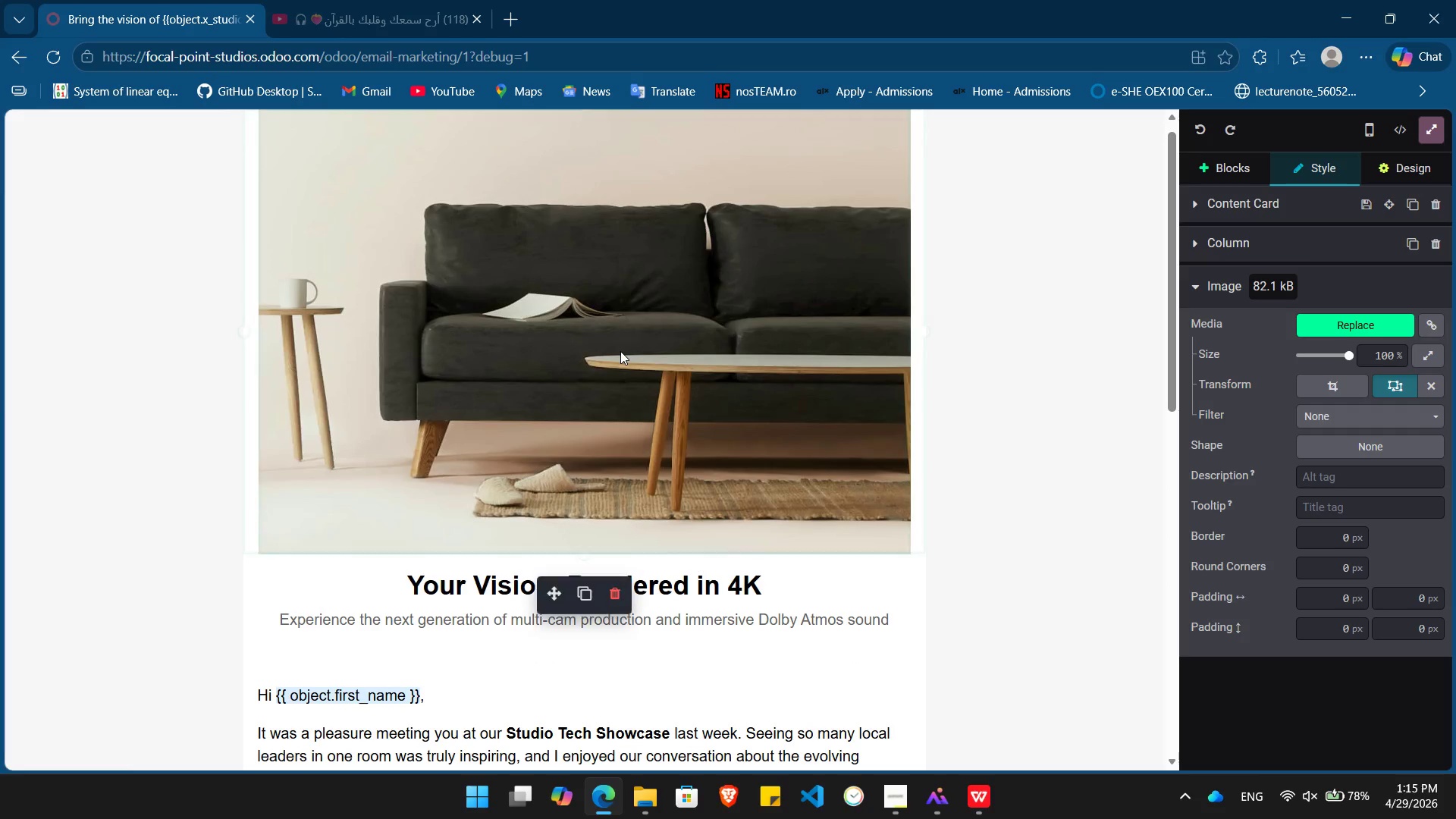 
double_click([620, 351])
 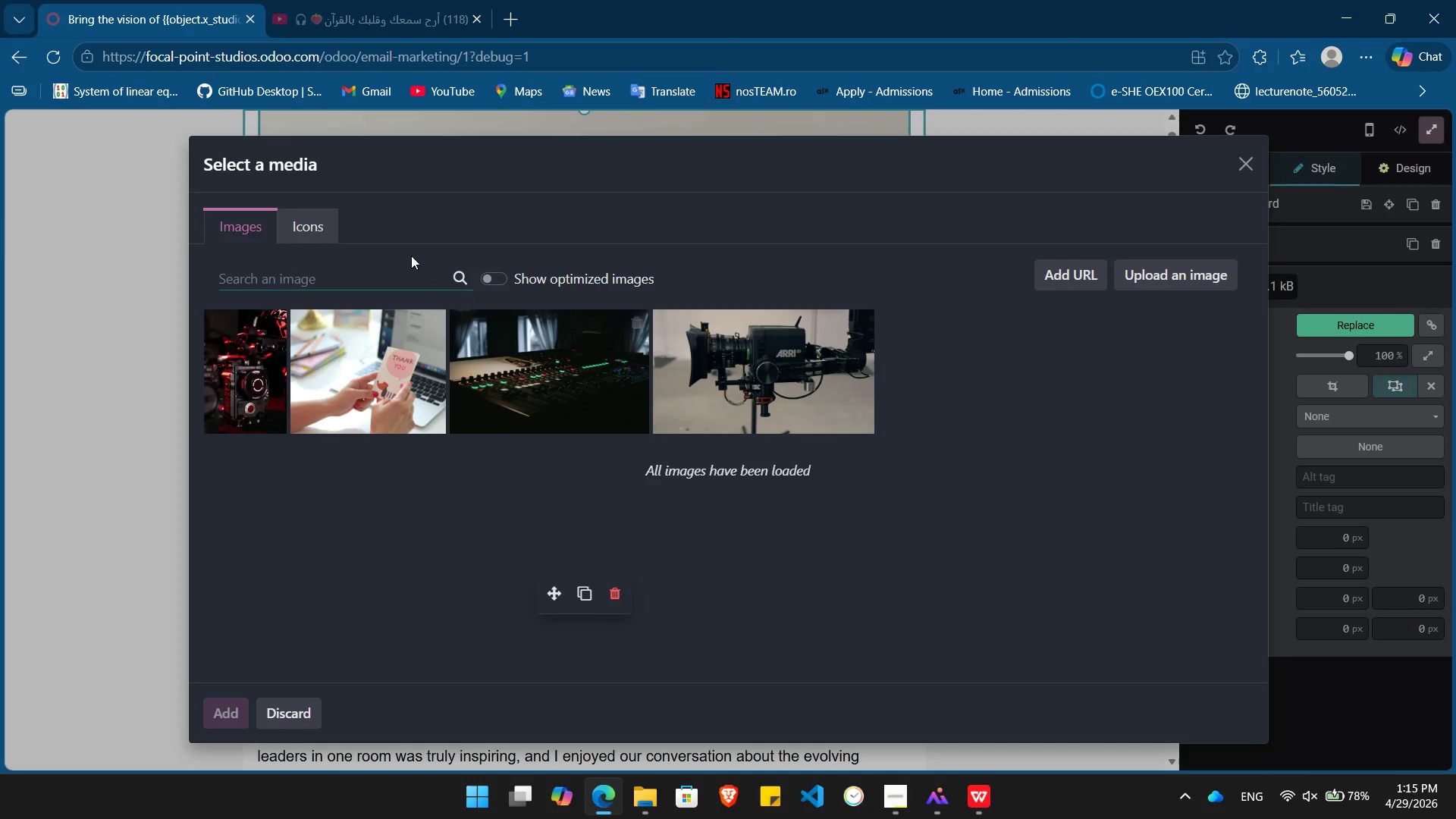 
left_click([385, 266])
 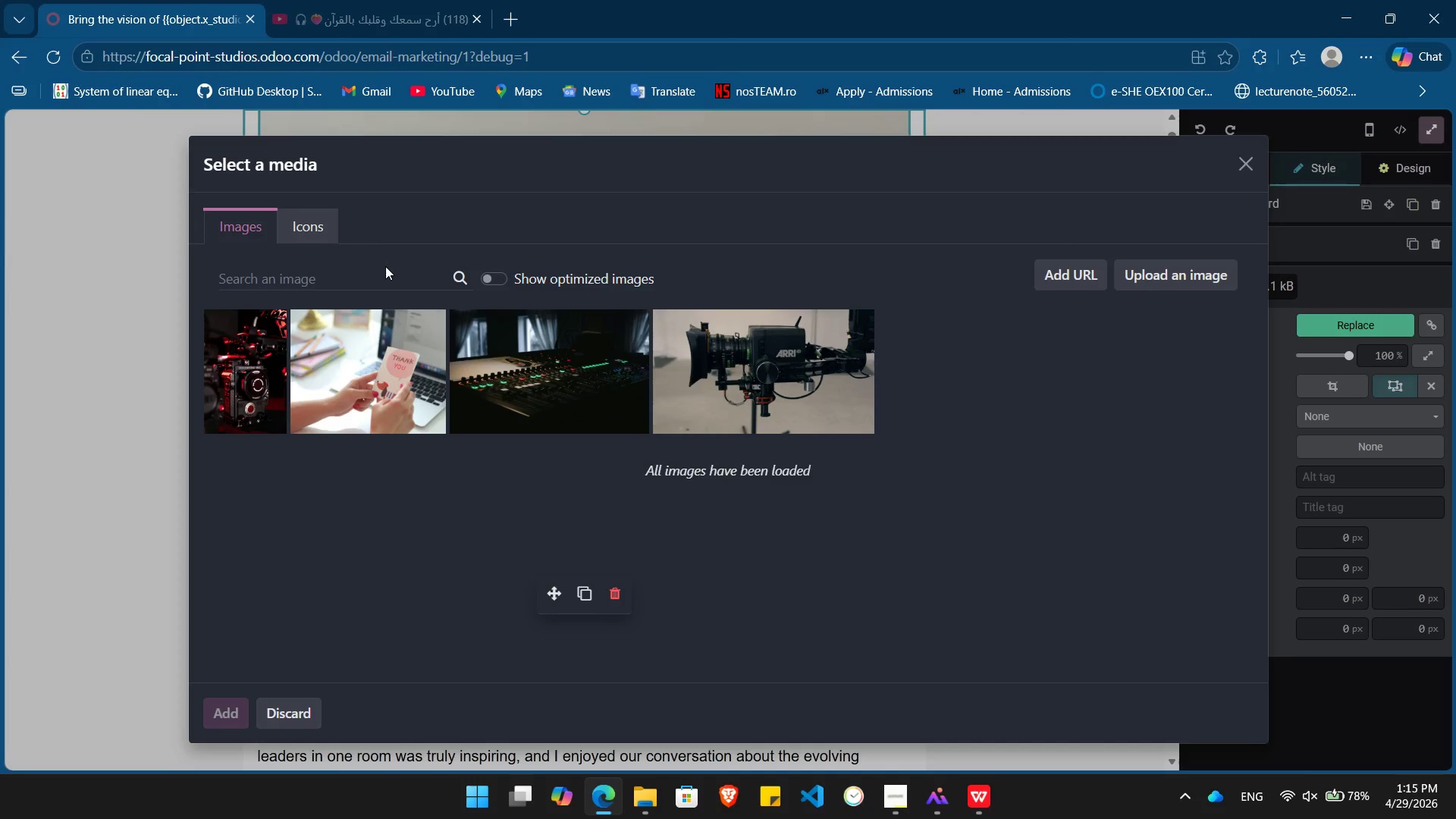 
type(cinema)
 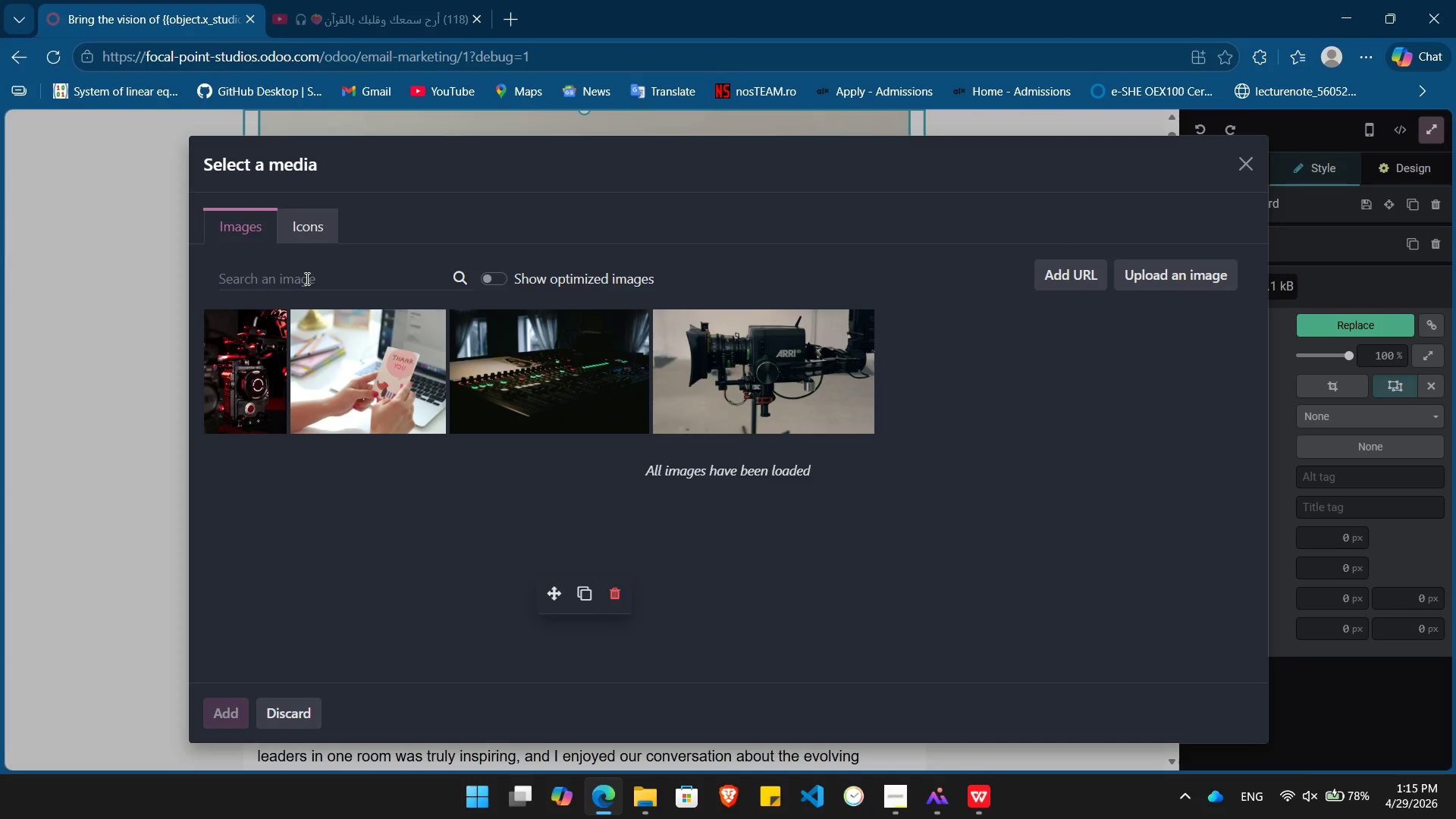 
left_click([306, 278])
 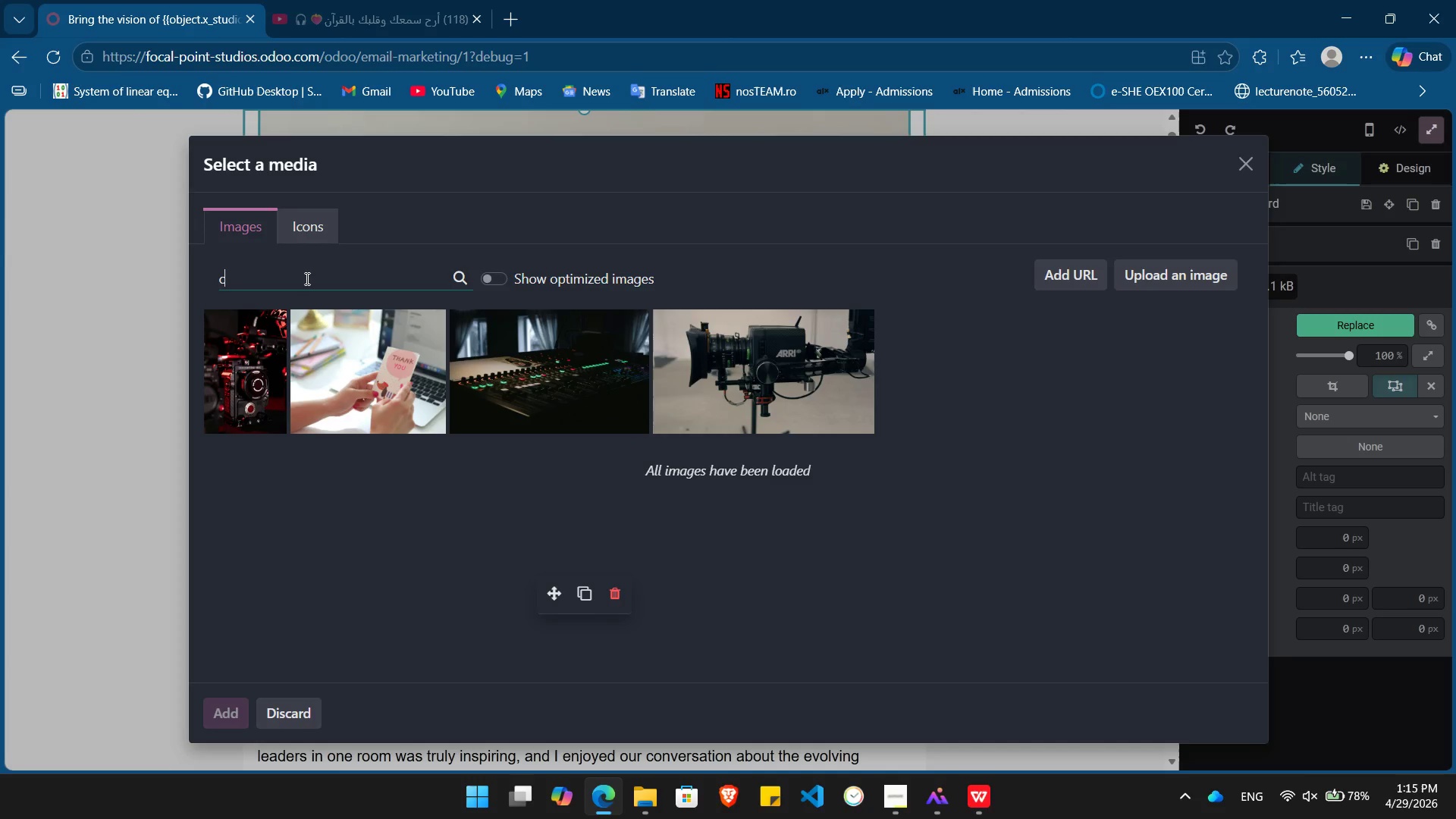 
type(cinematic shot)
 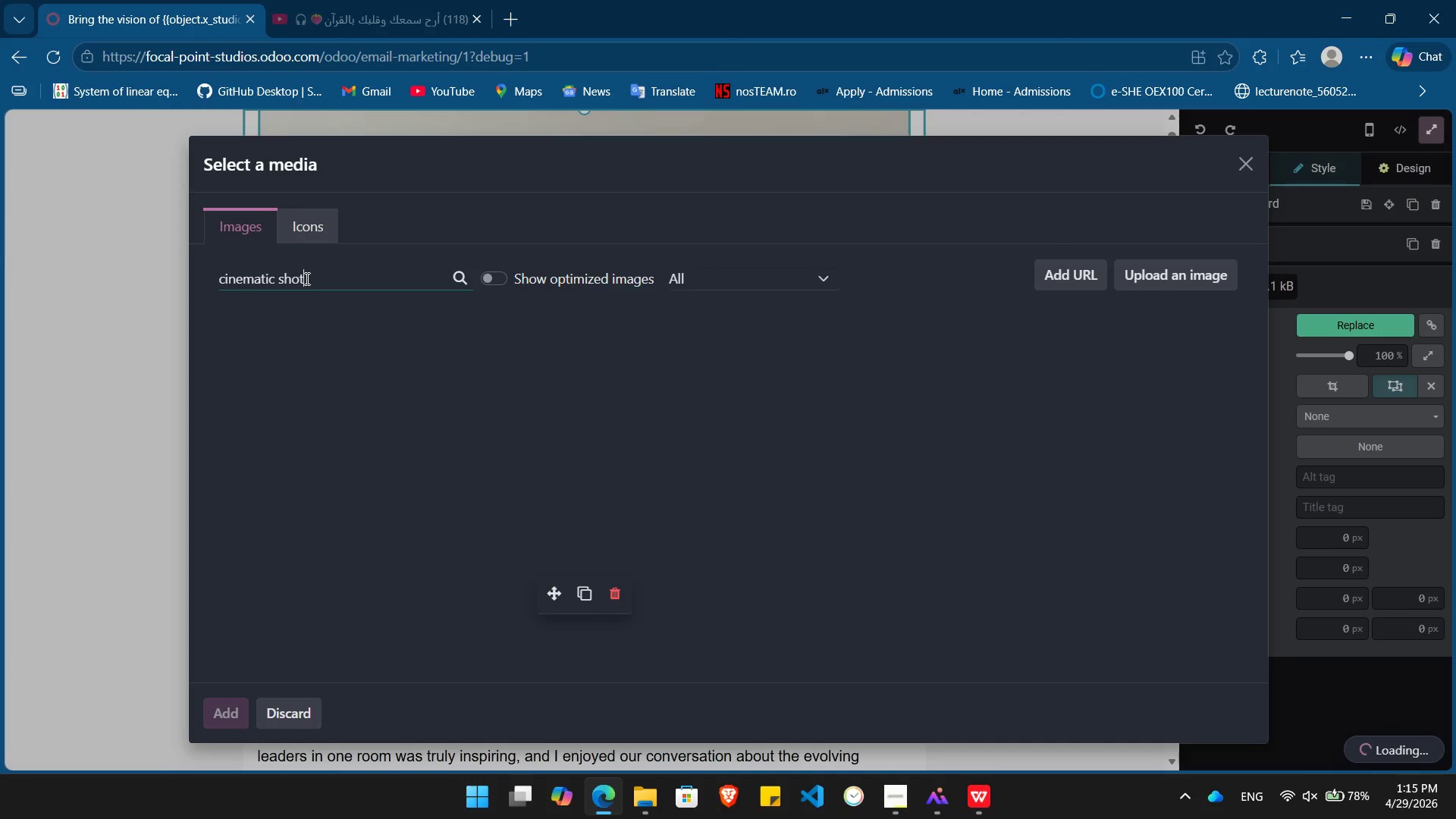 
wait(8.49)
 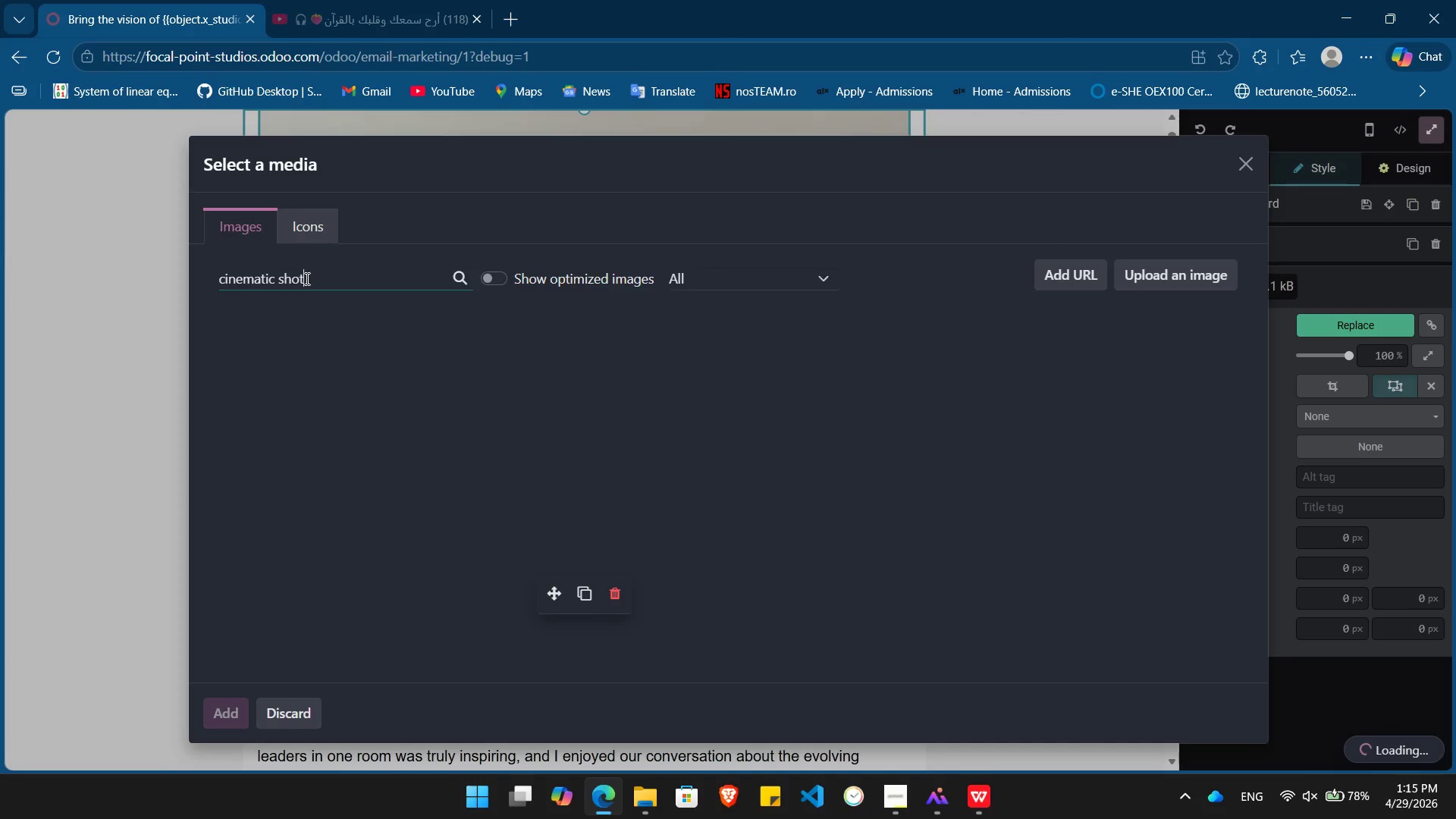 
left_click([323, 363])
 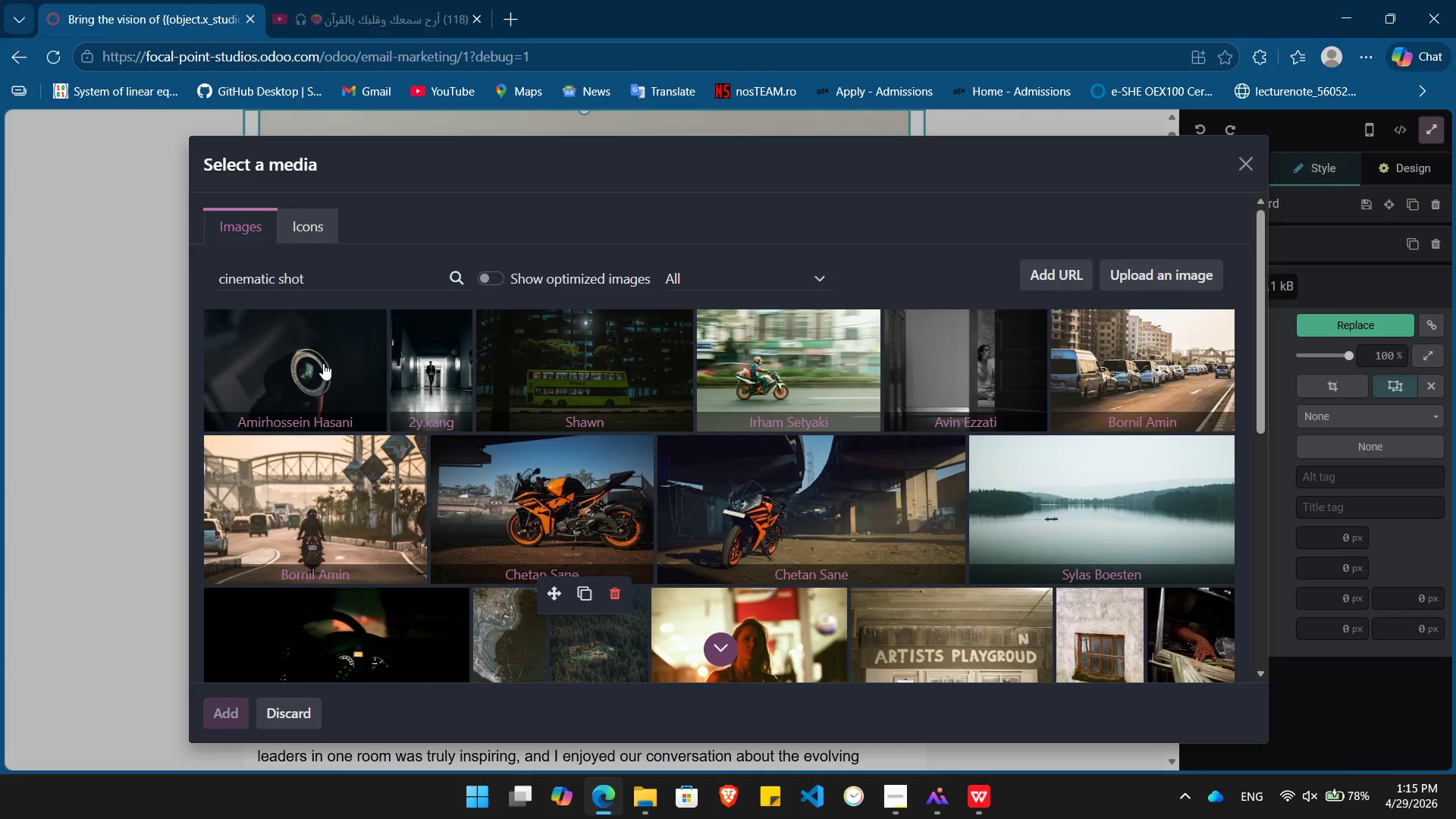 
wait(7.75)
 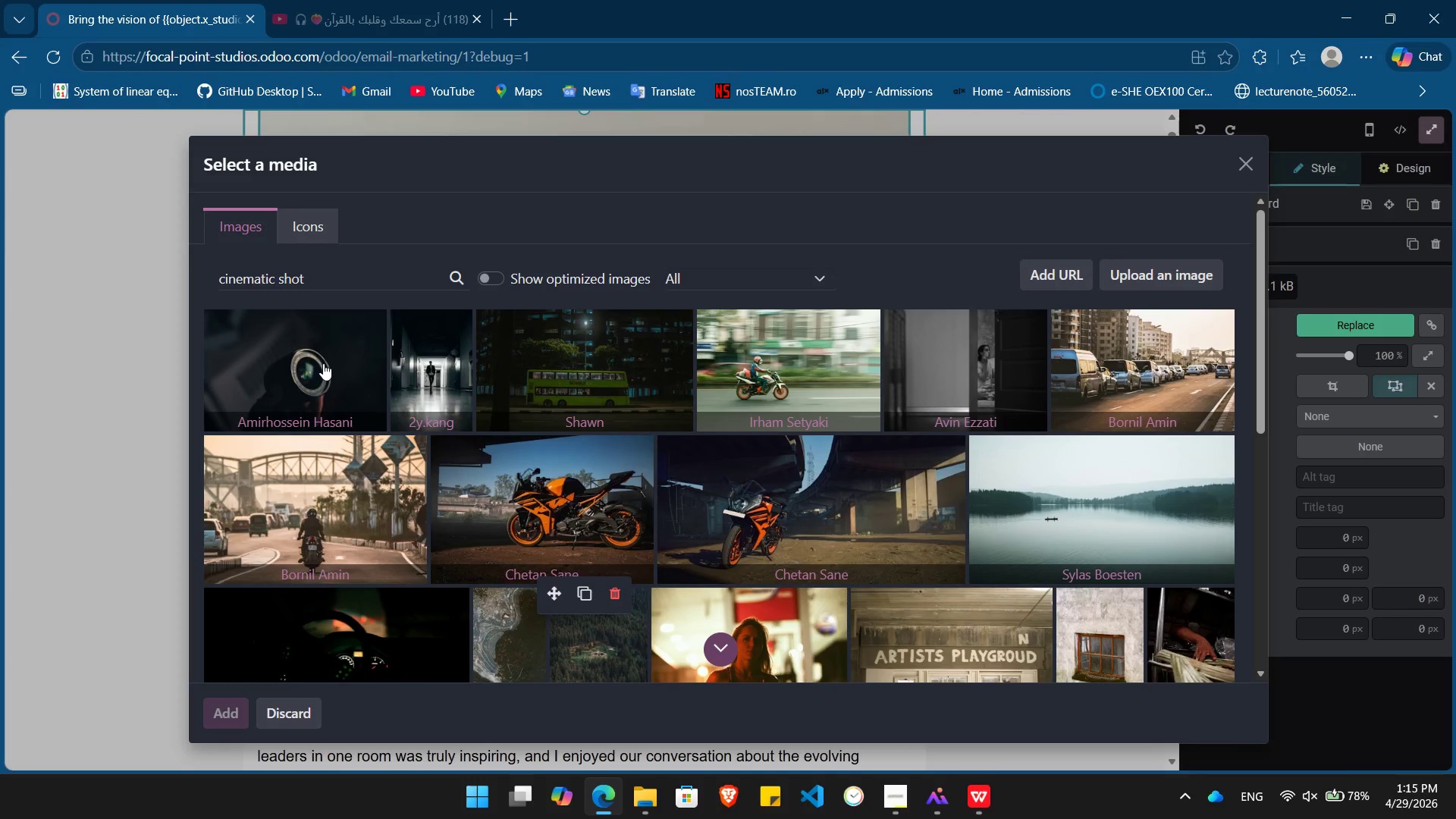 
left_click([296, 285])
 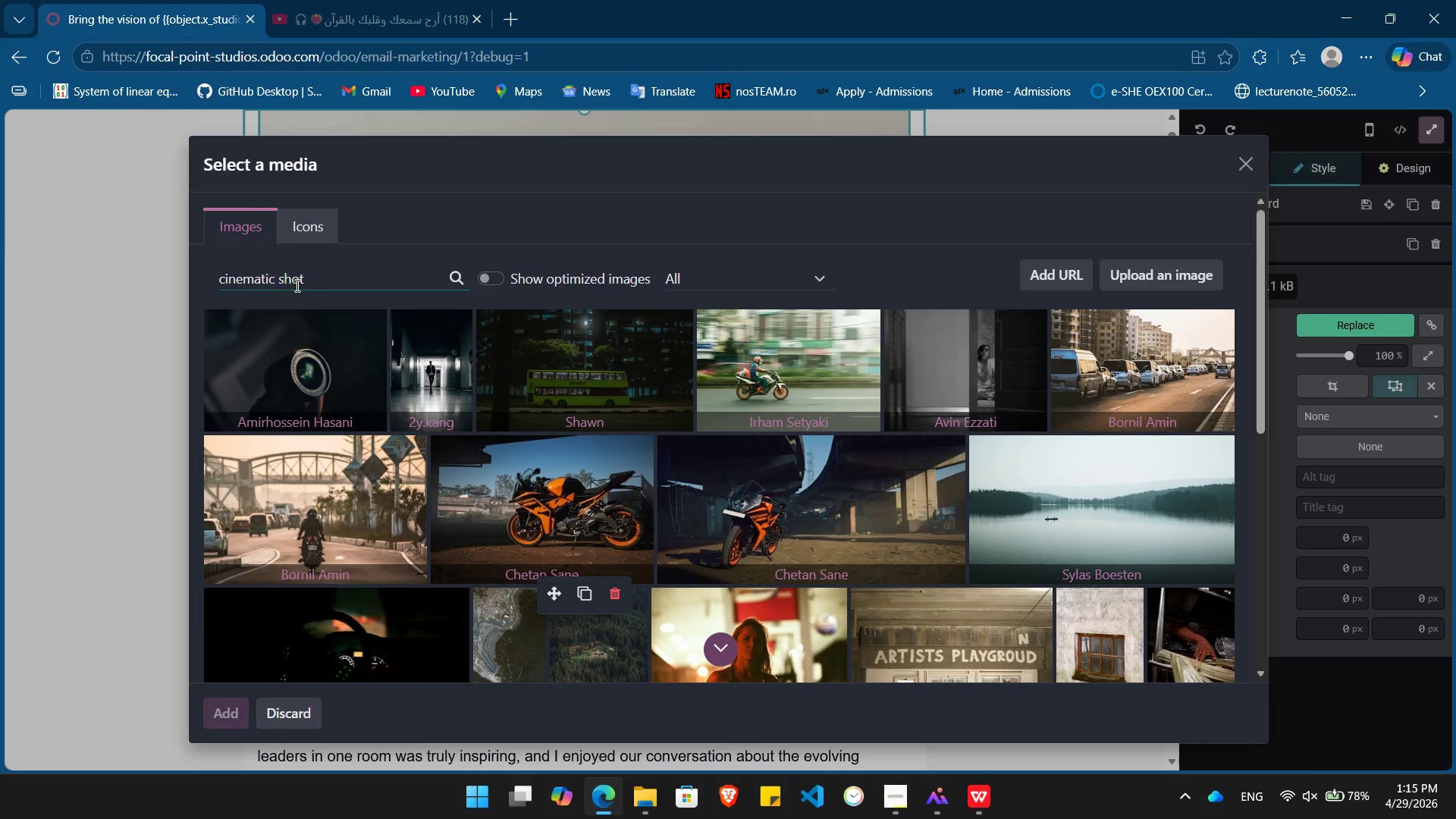 
double_click([296, 285])
 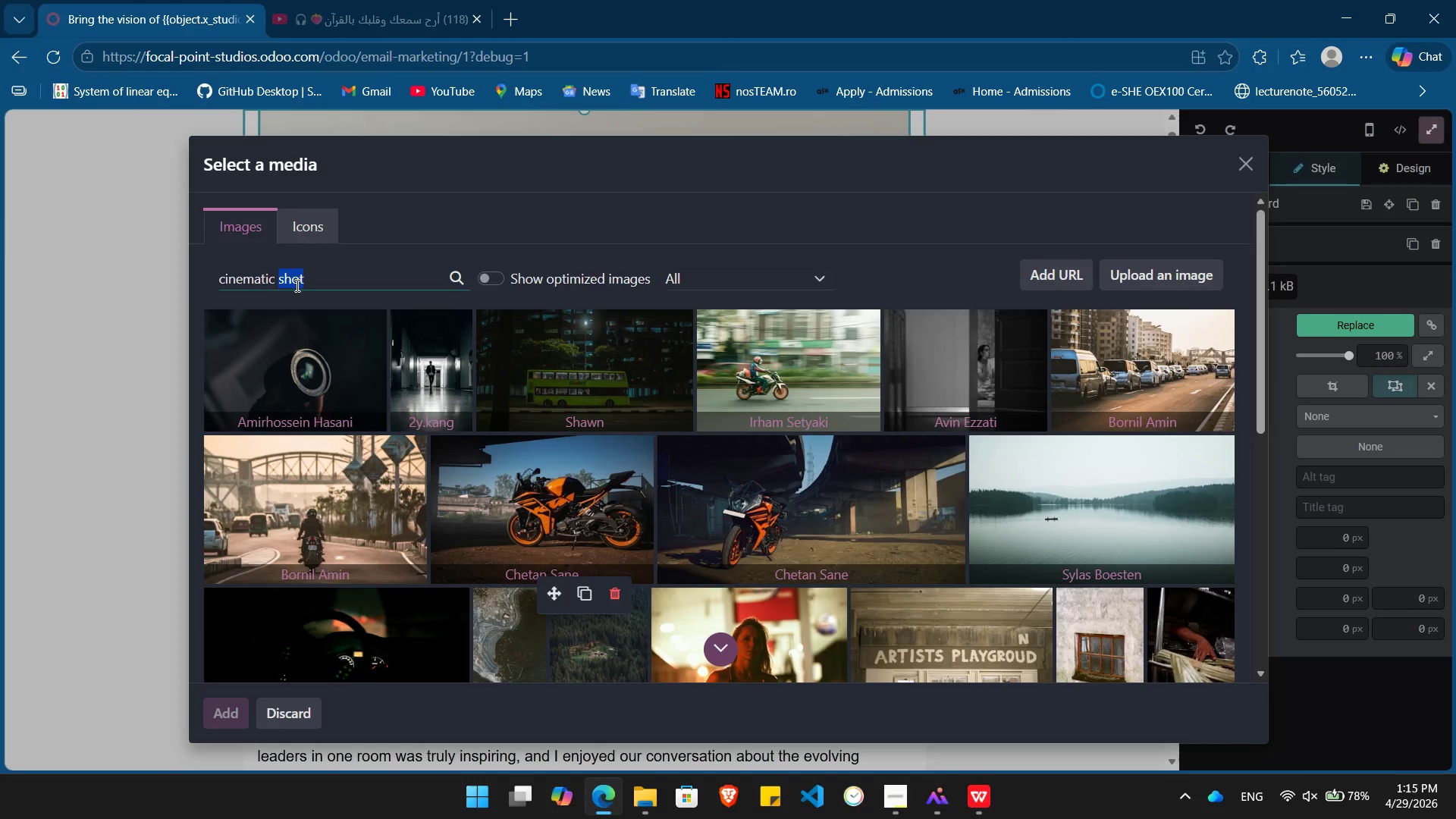 
type(camera)
 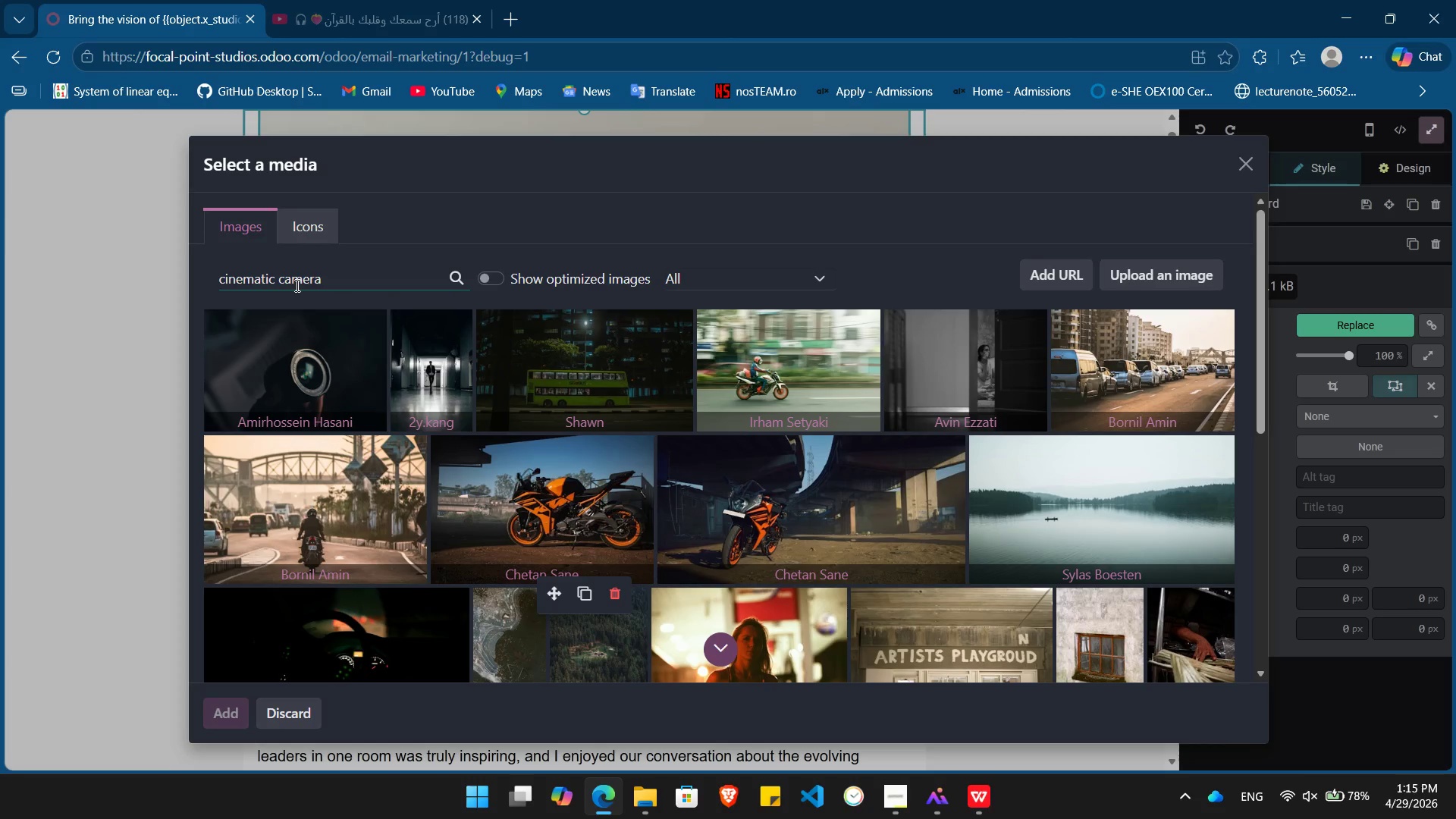 
key(Enter)
 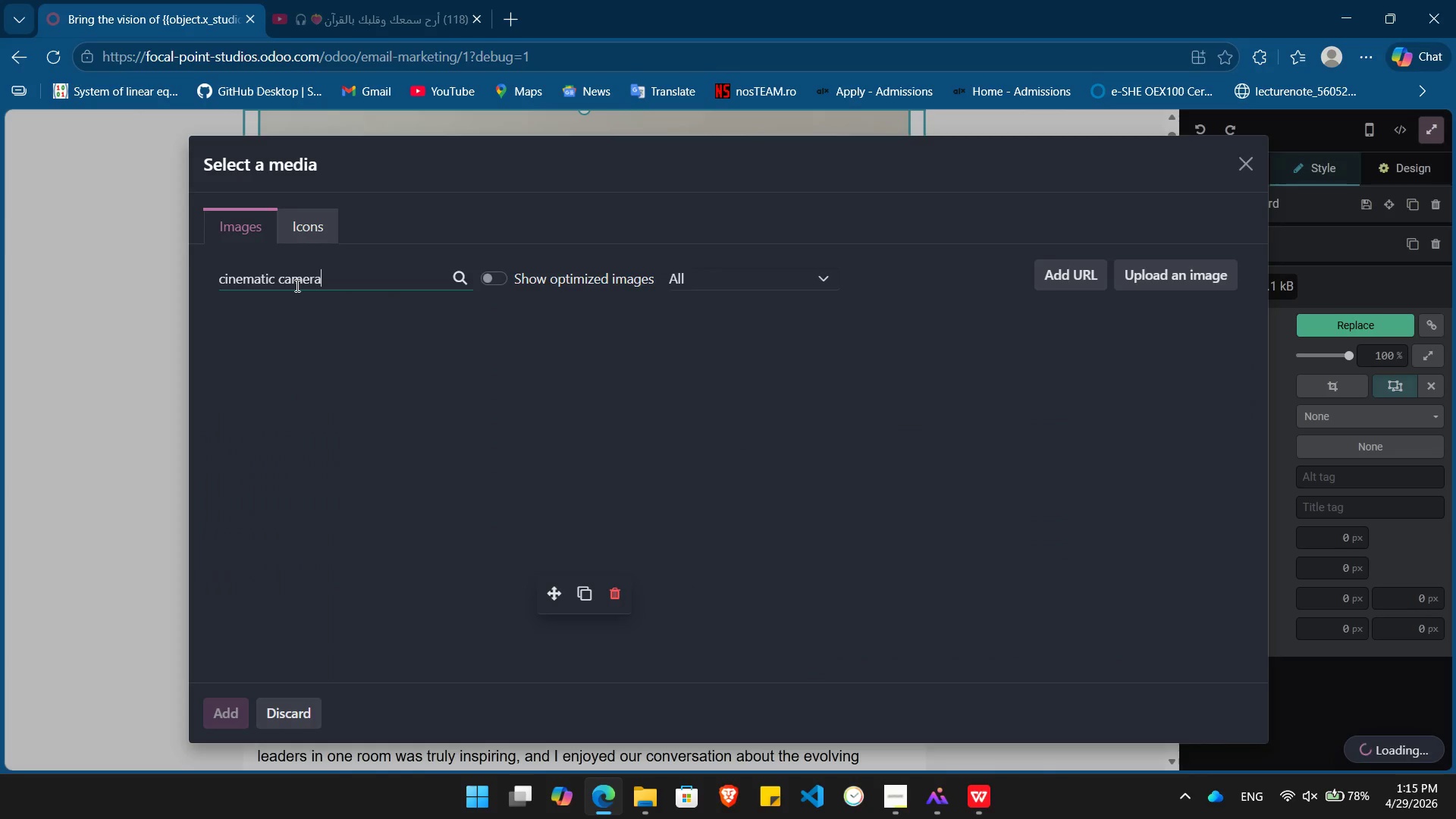 
mouse_move([404, 318])
 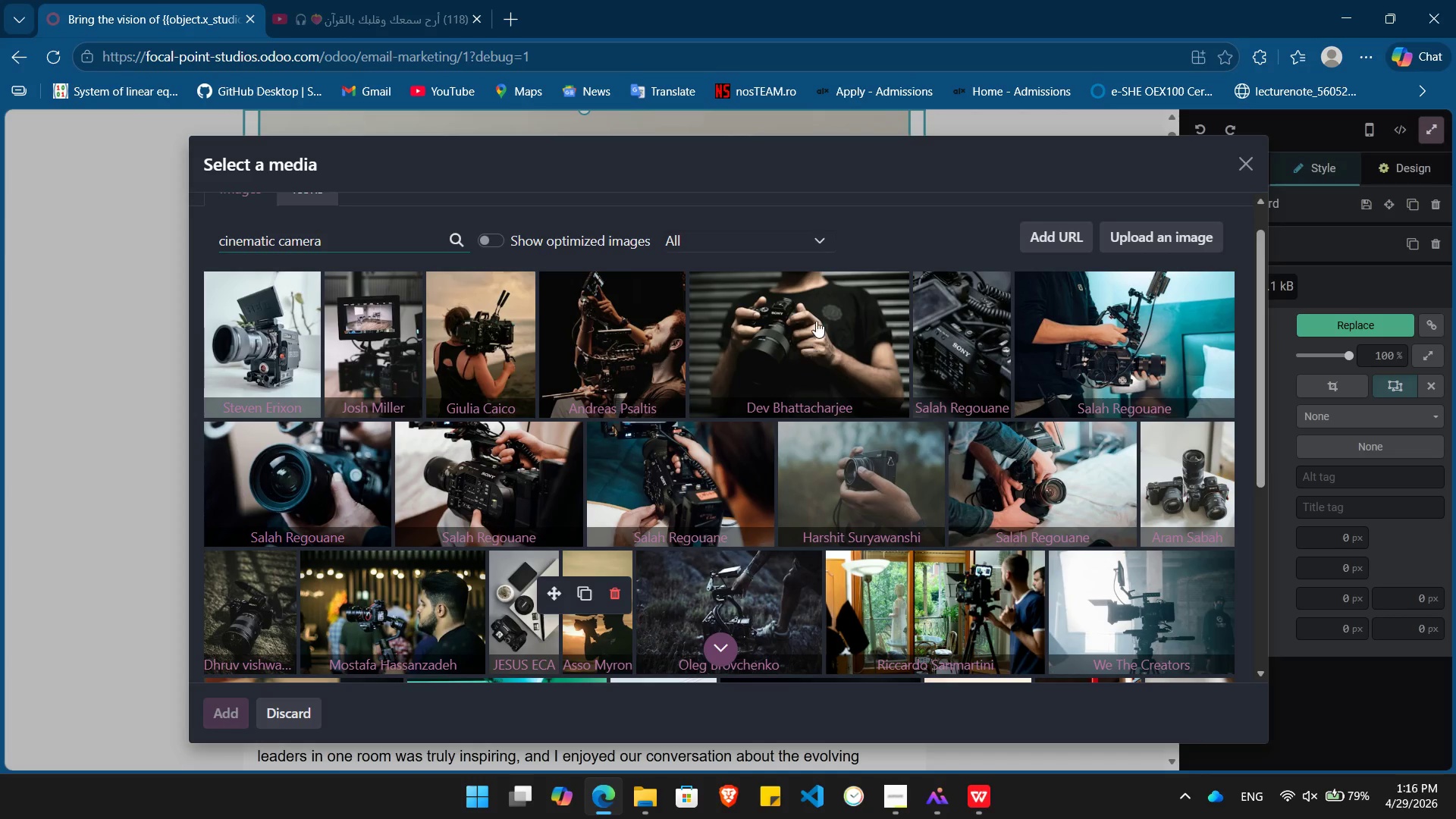 
left_click([1093, 317])
 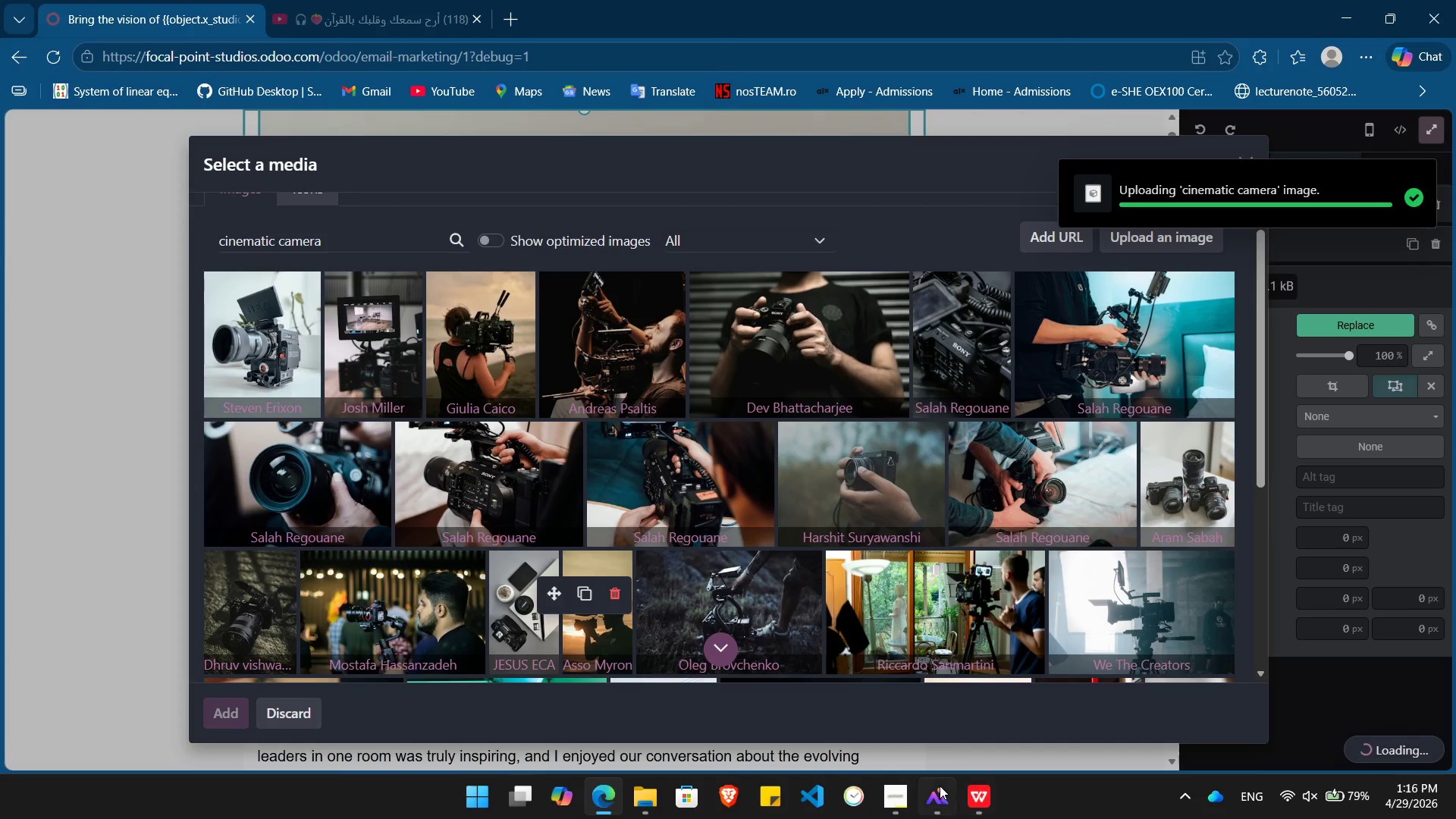 
left_click([890, 802])
 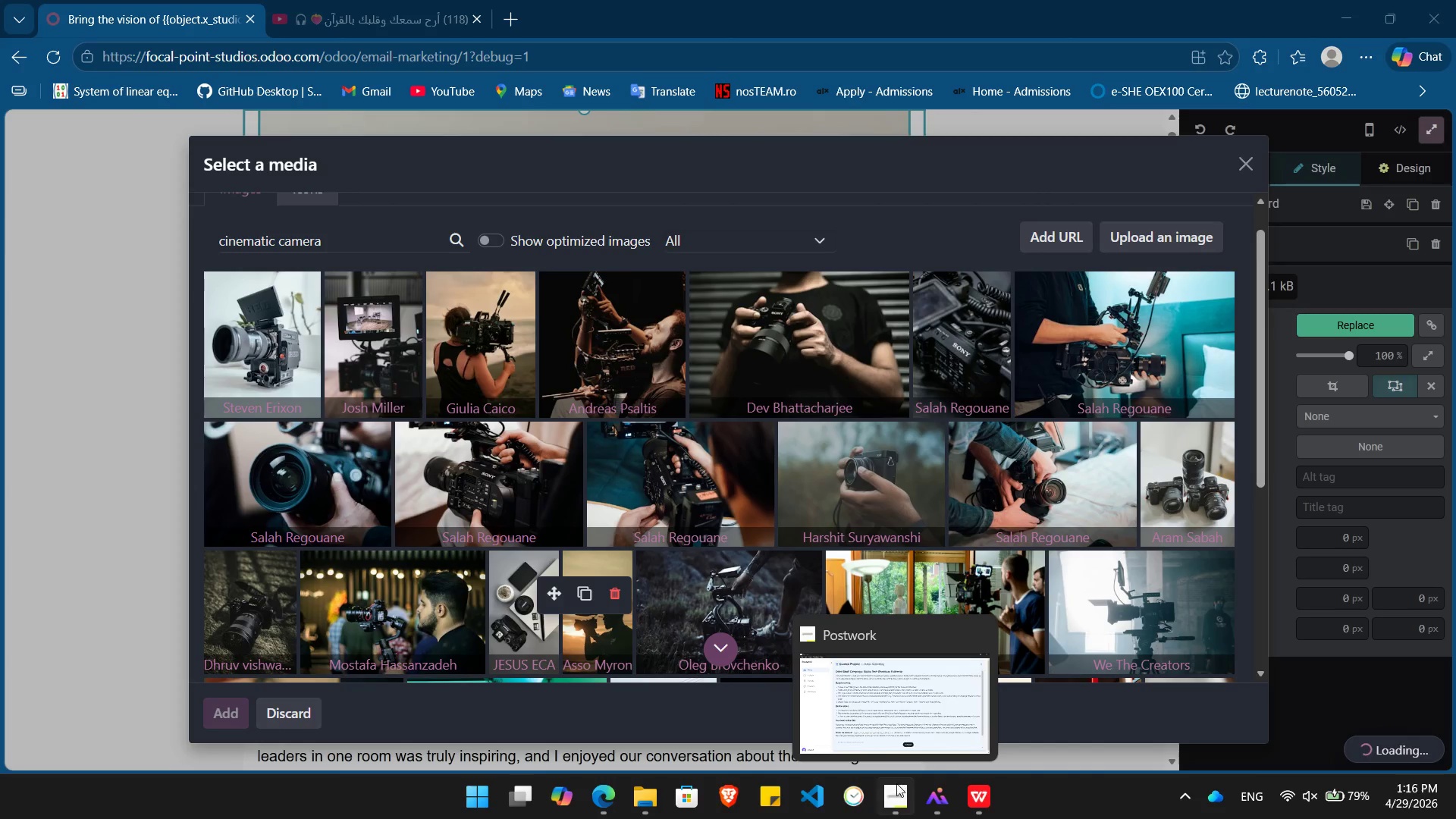 
left_click([893, 800])